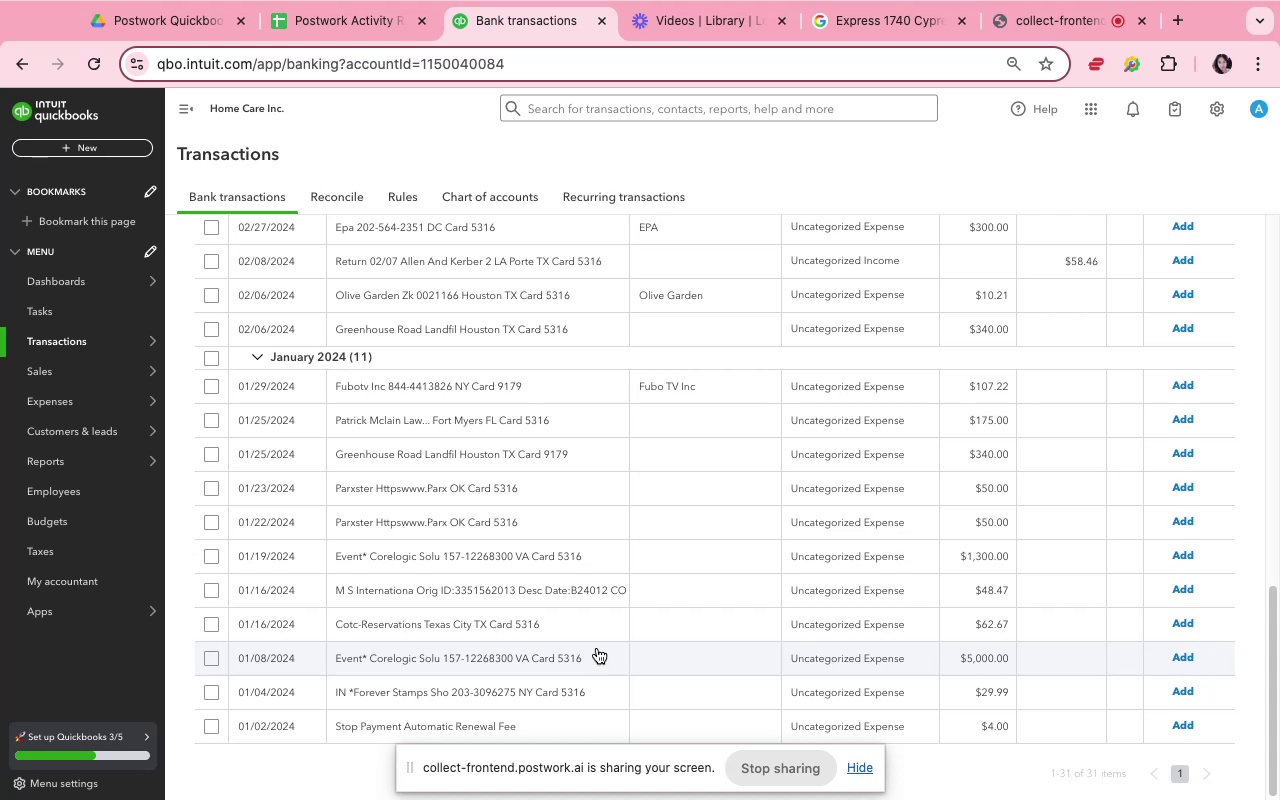 
scroll: coordinate [597, 650], scroll_direction: down, amount: 4.0
 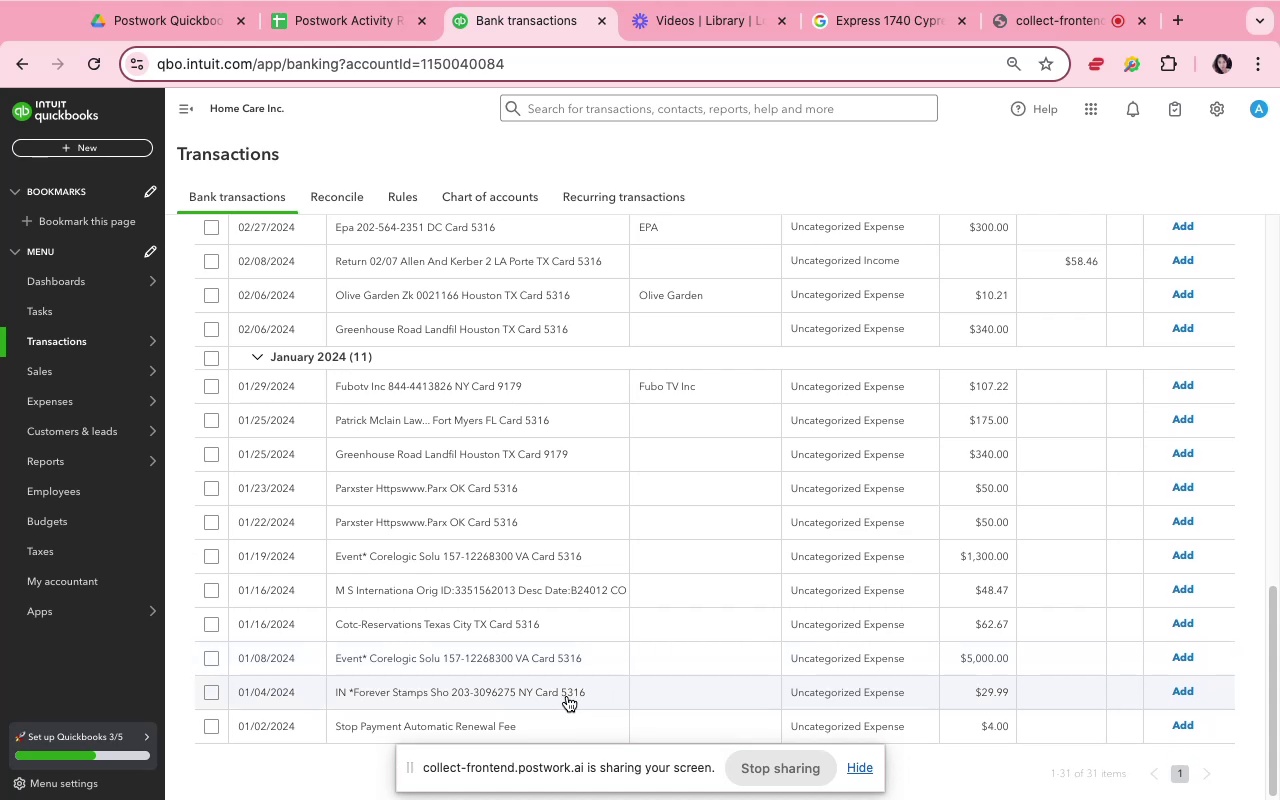 
left_click([567, 696])
 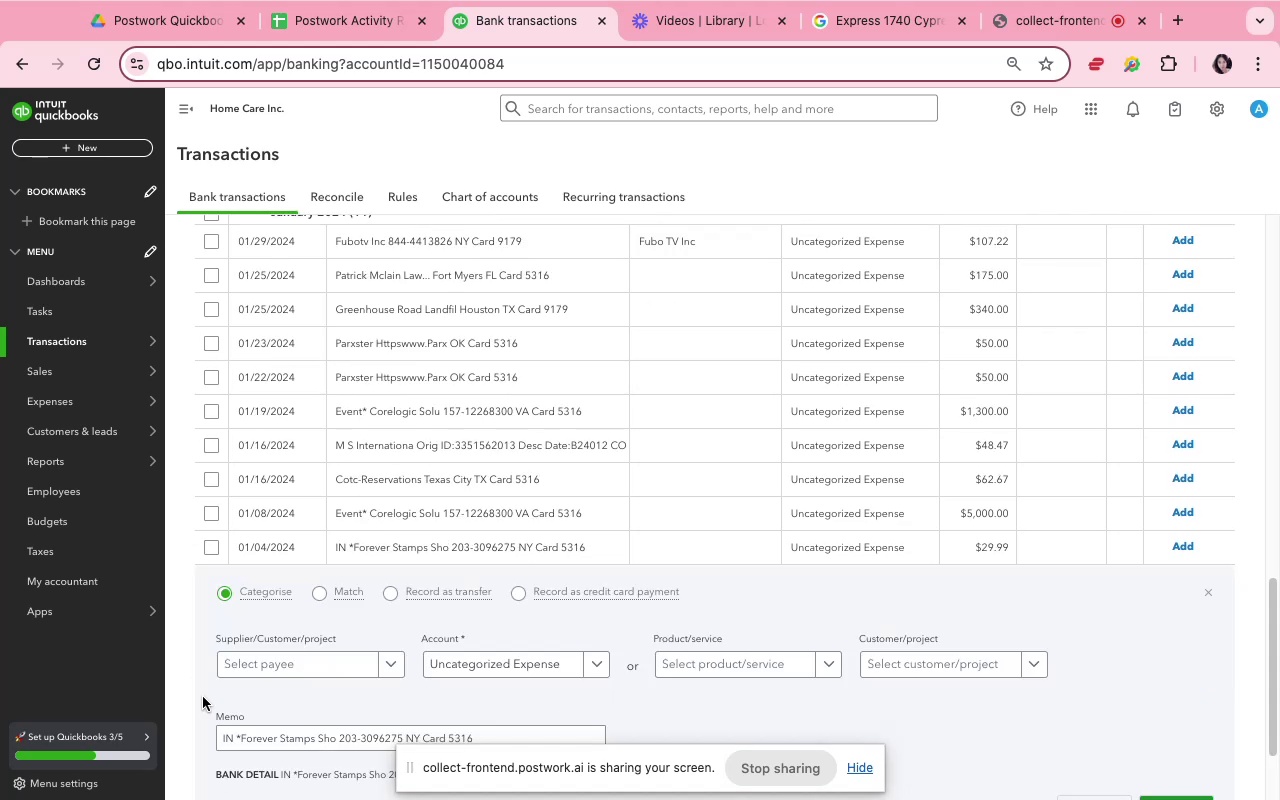 
scroll: coordinate [388, 576], scroll_direction: down, amount: 9.0
 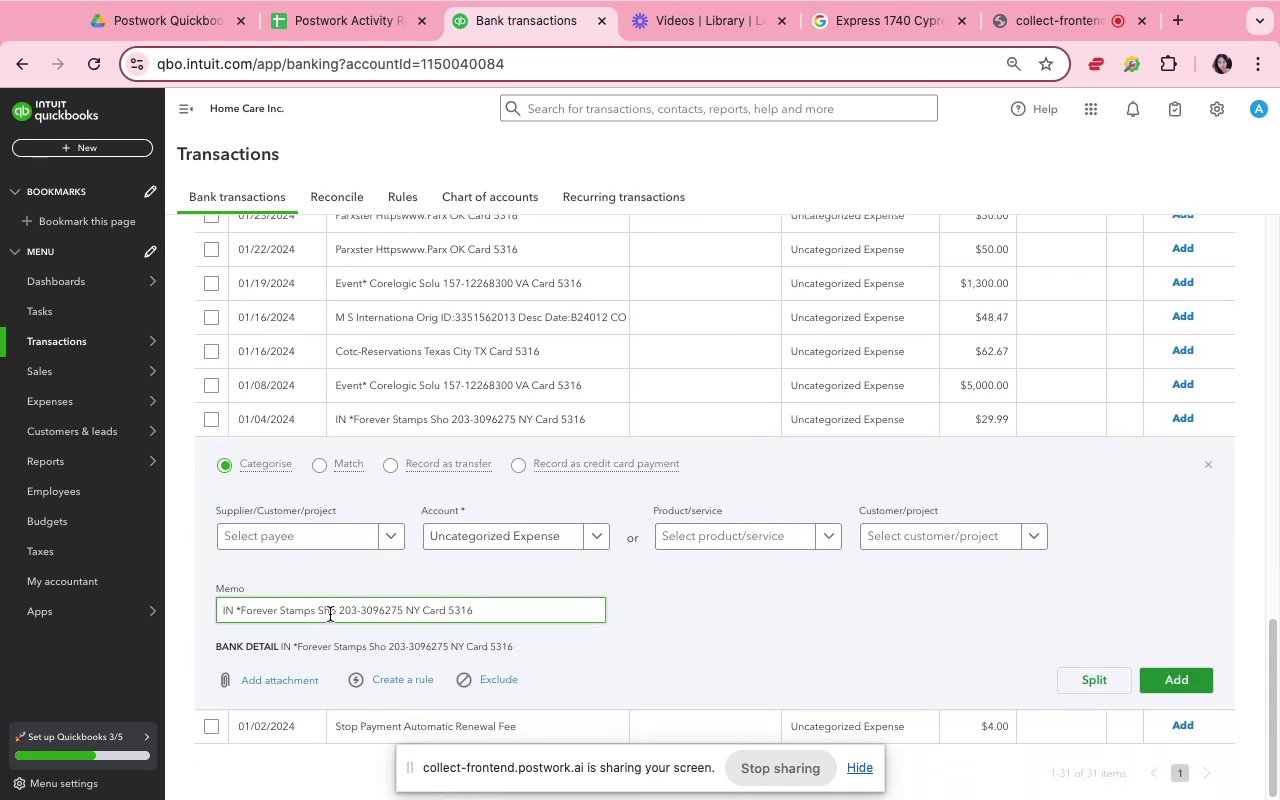 
left_click_drag(start_coordinate=[337, 612], to_coordinate=[242, 608])
 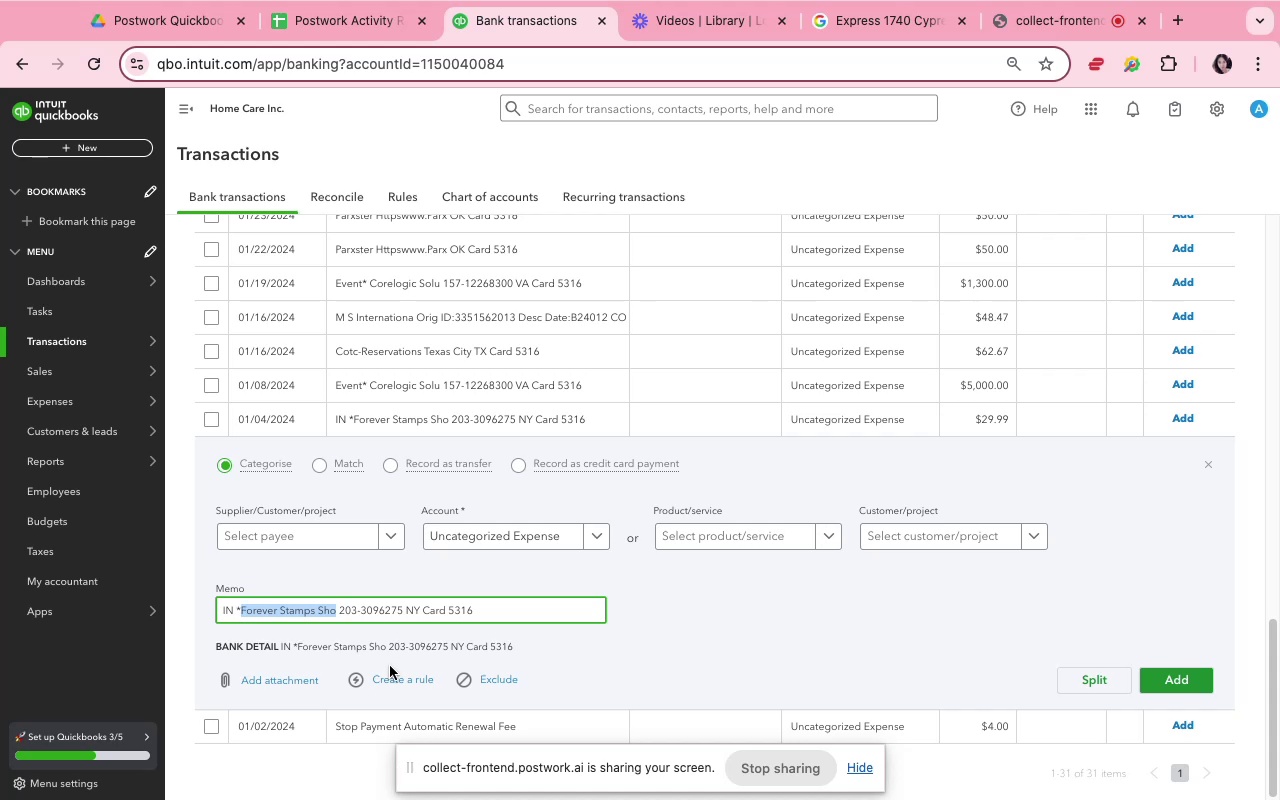 
key(Meta+C)
 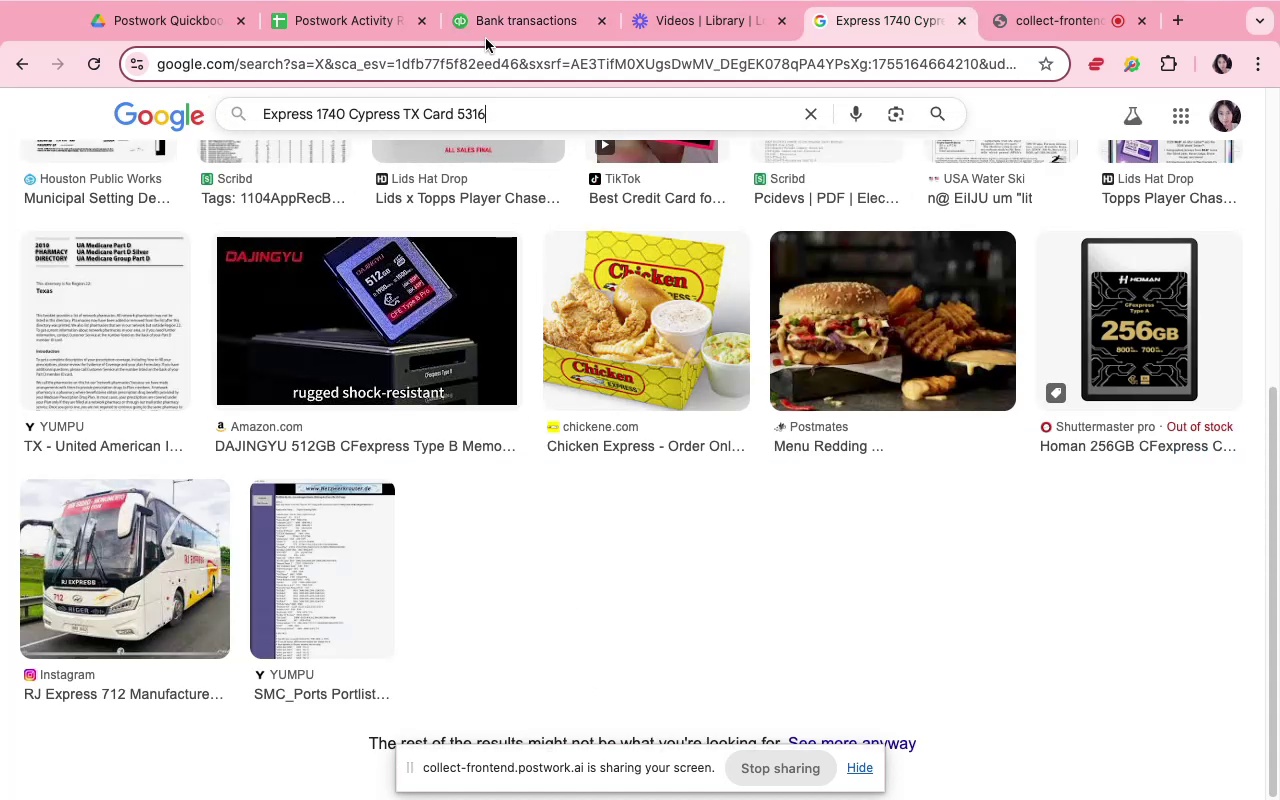 
wait(6.65)
 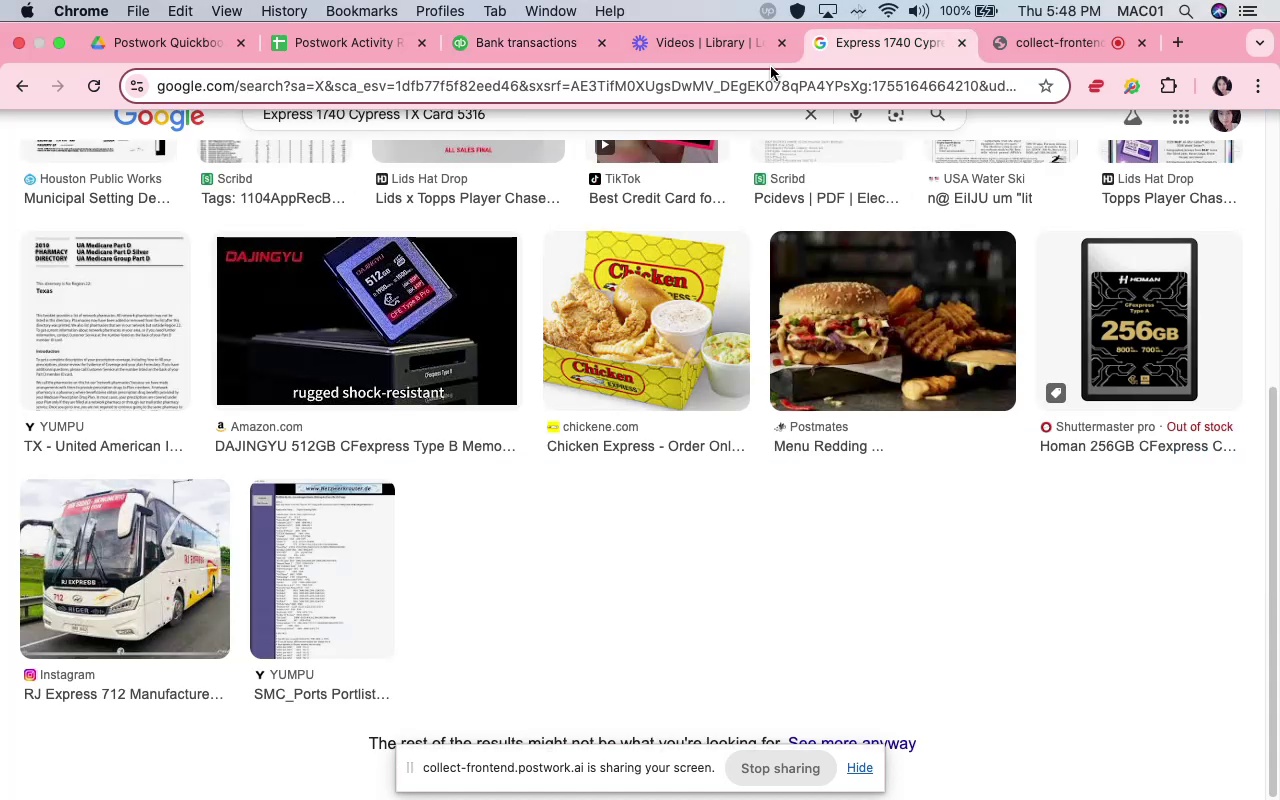 
left_click([816, 114])
 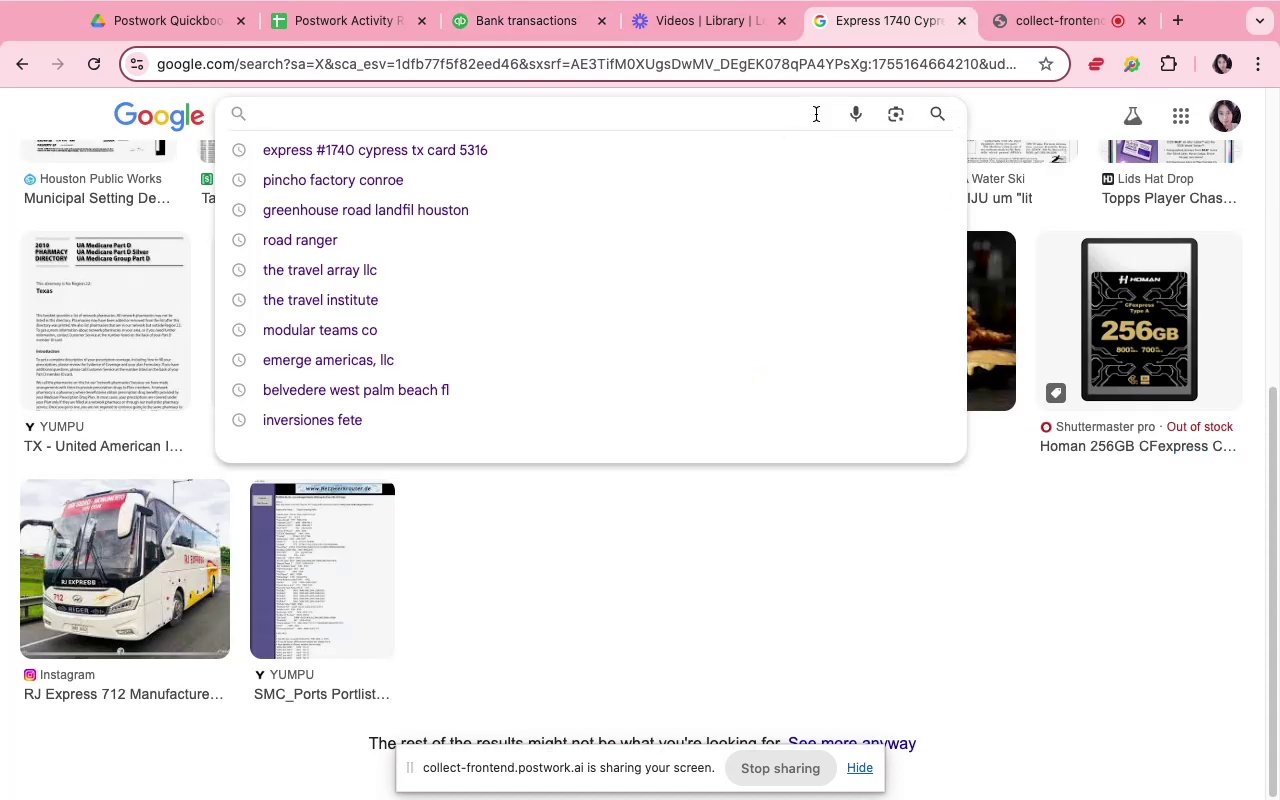 
key(Meta+V)
 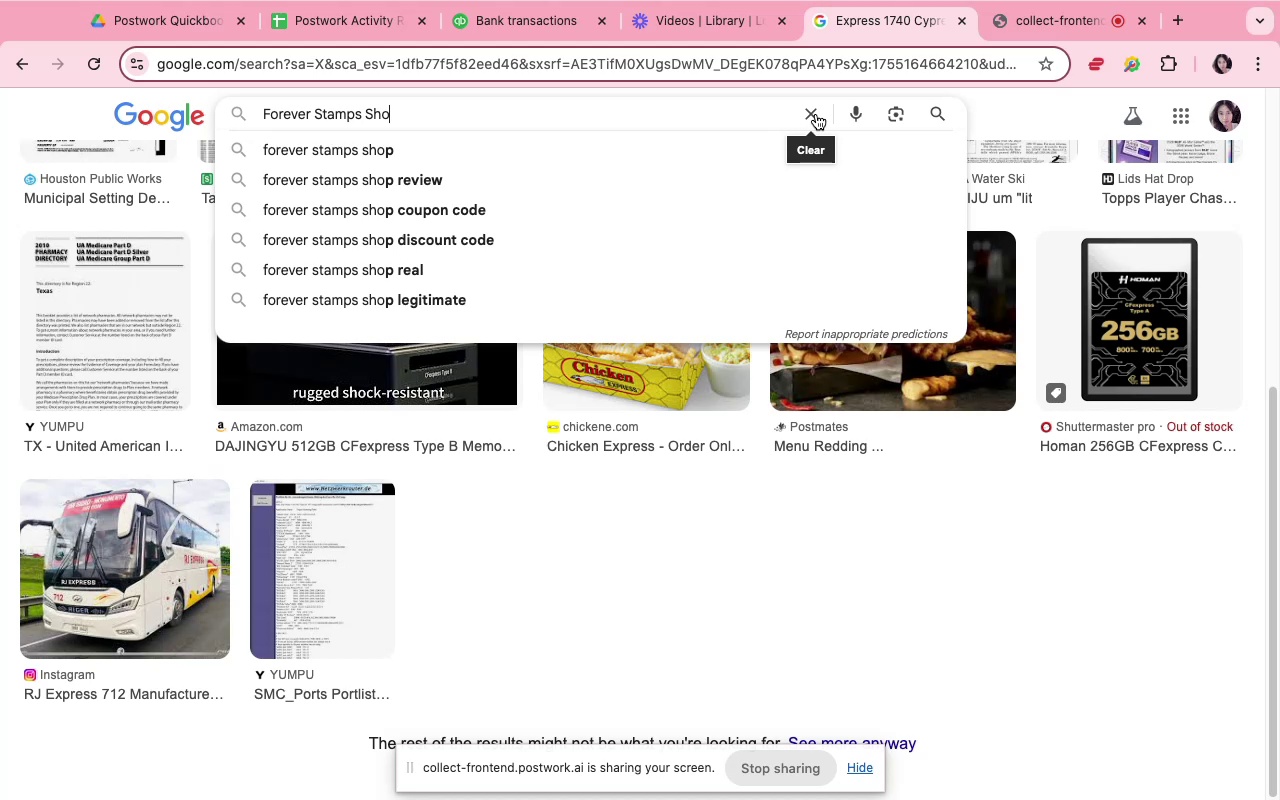 
key(Enter)
 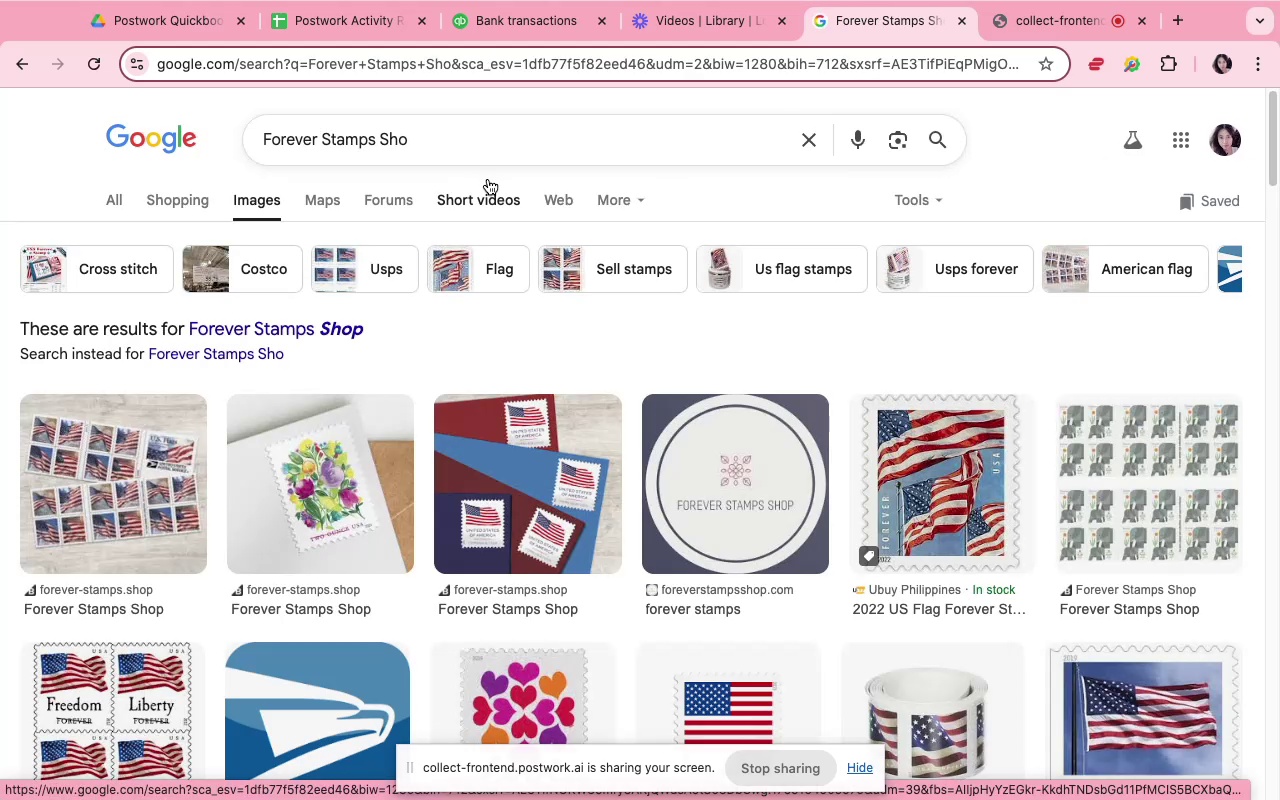 
wait(11.52)
 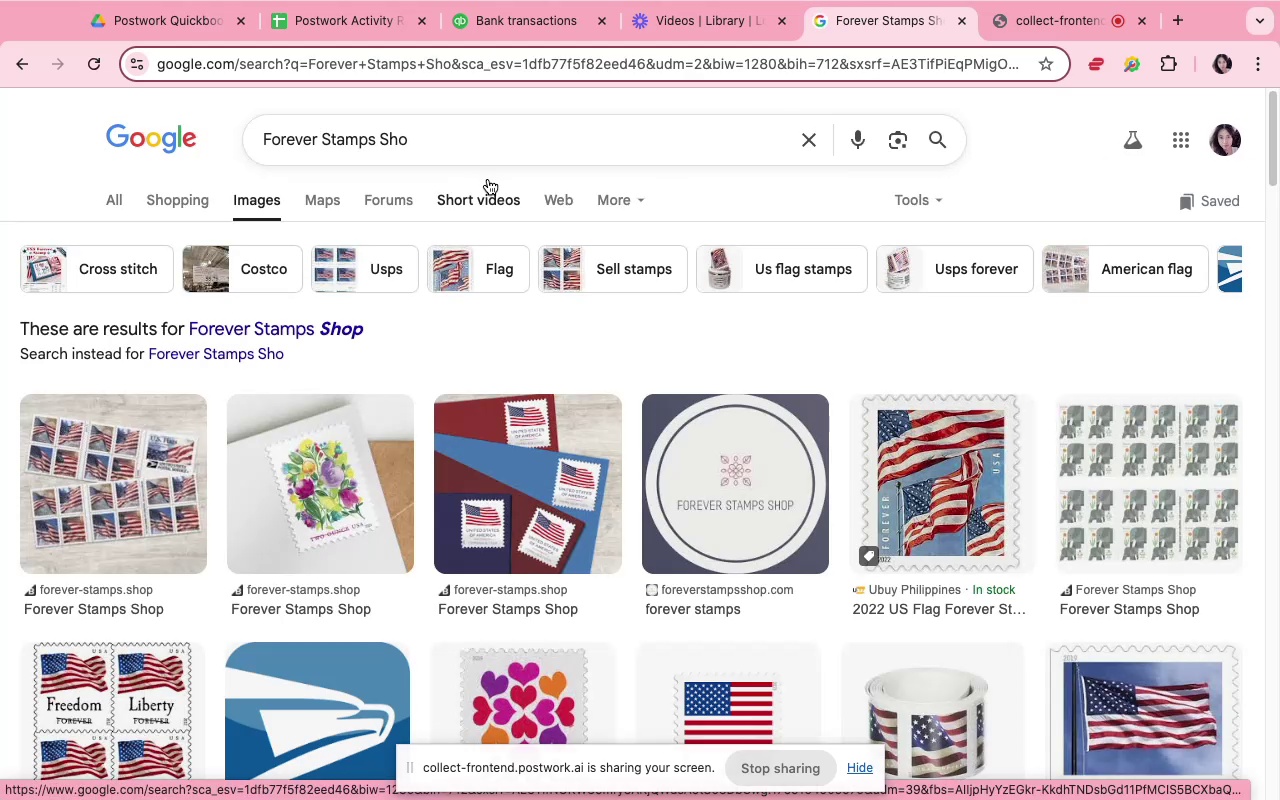 
left_click([109, 199])
 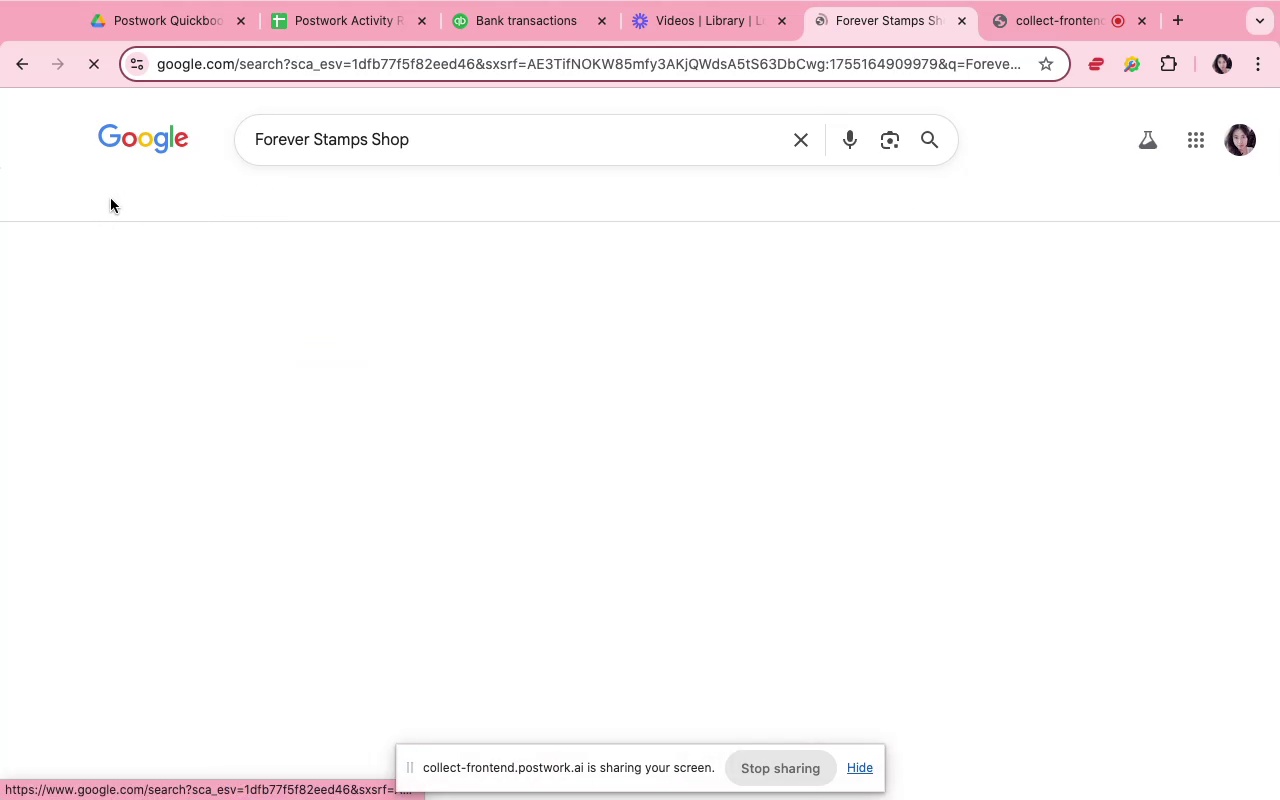 
mouse_move([149, 203])
 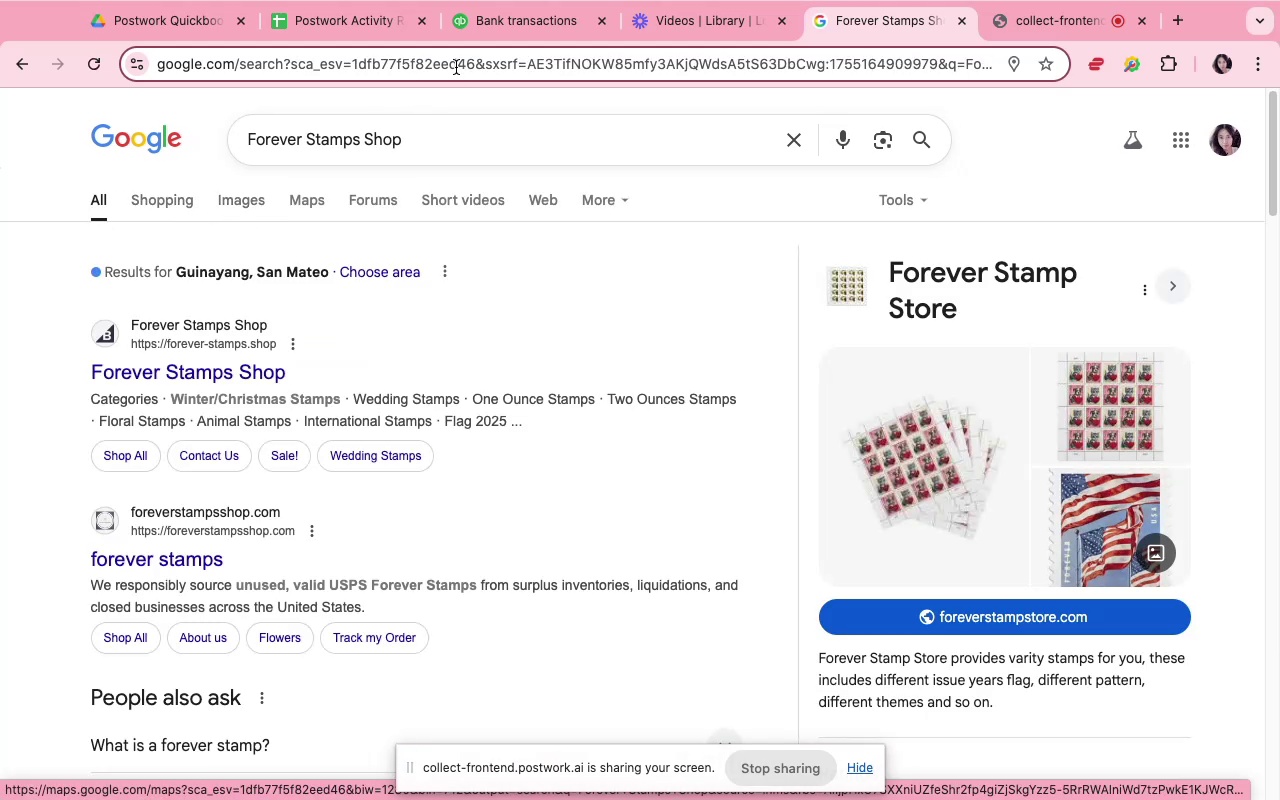 
mouse_move([492, 37])
 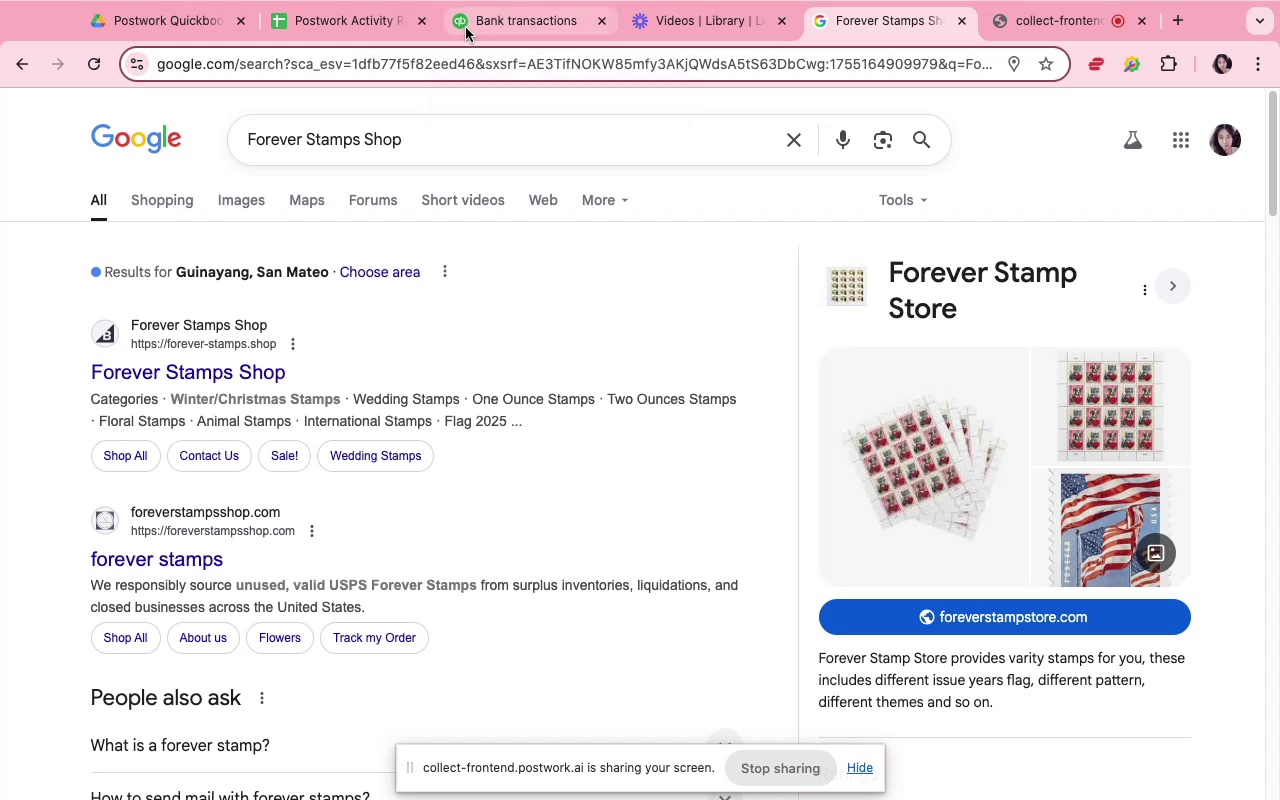 
left_click([466, 28])
 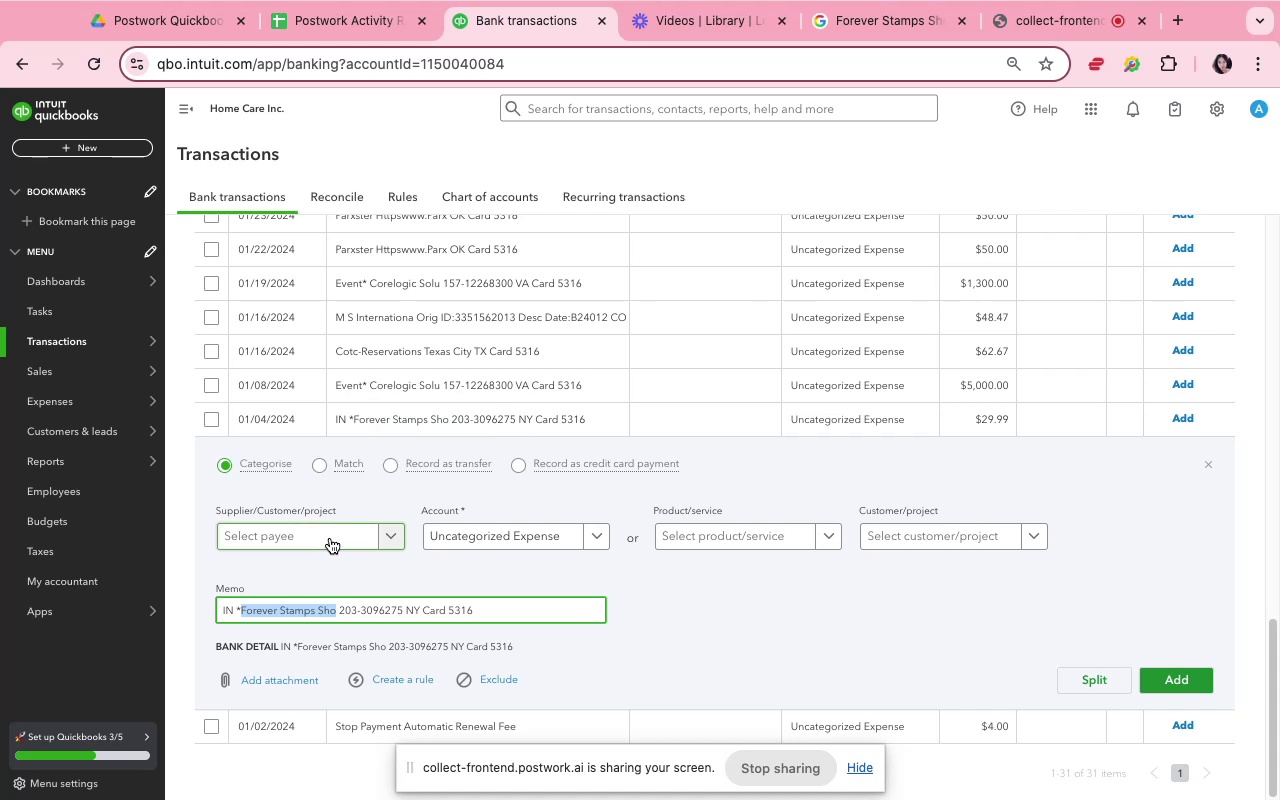 
left_click([330, 532])
 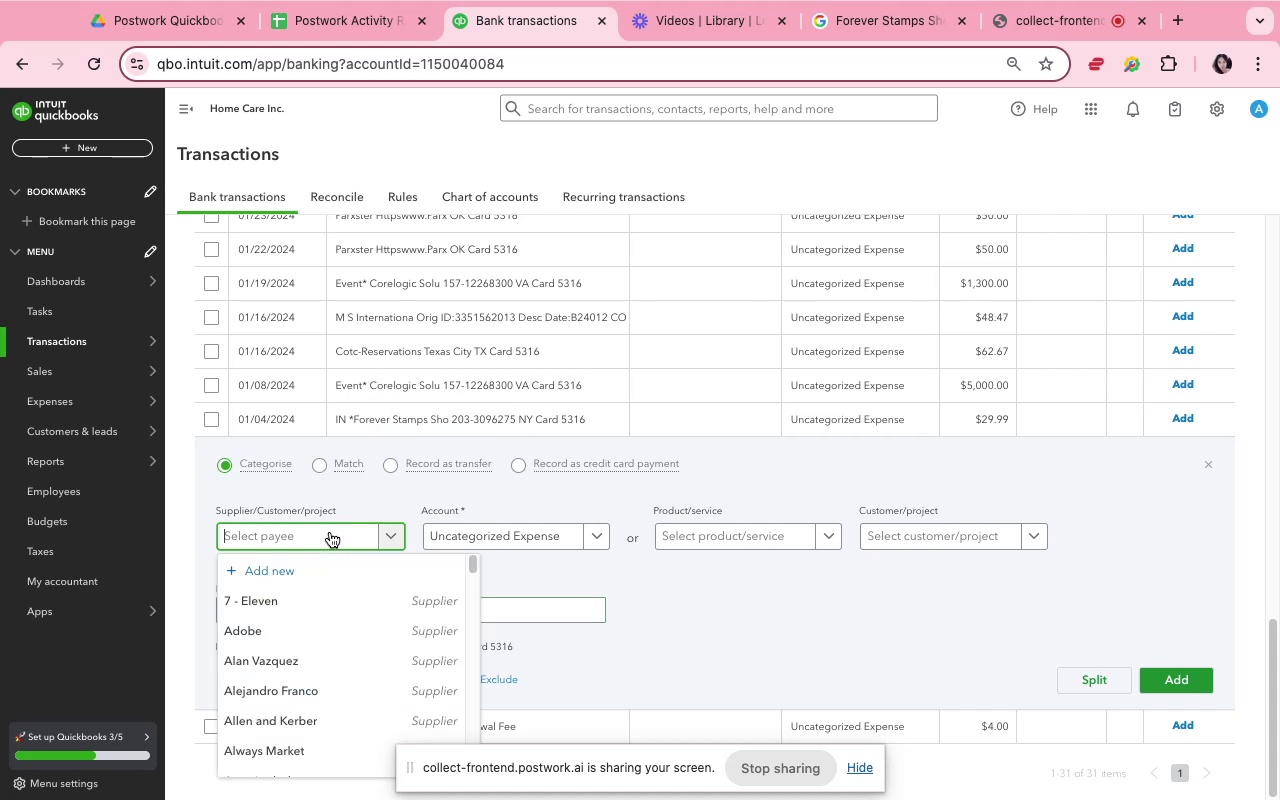 
key(Meta+V)
 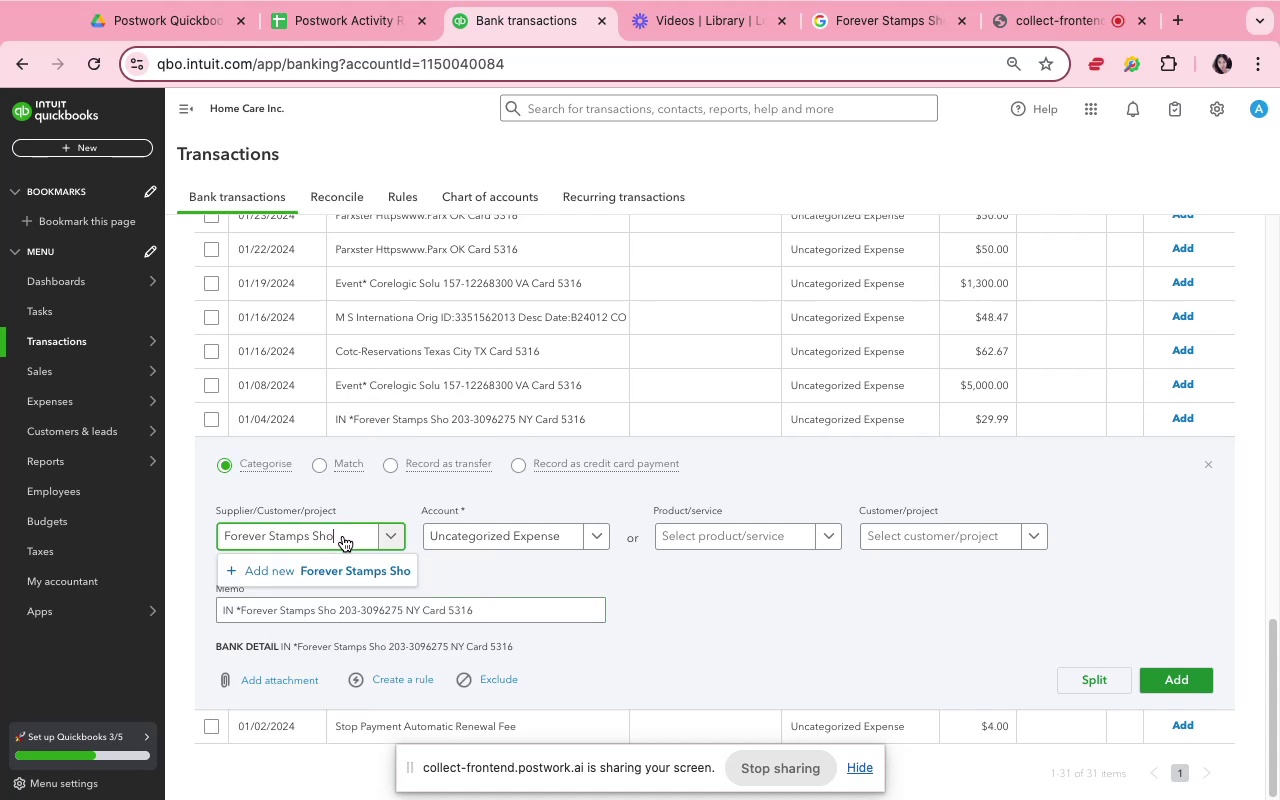 
key(P)
 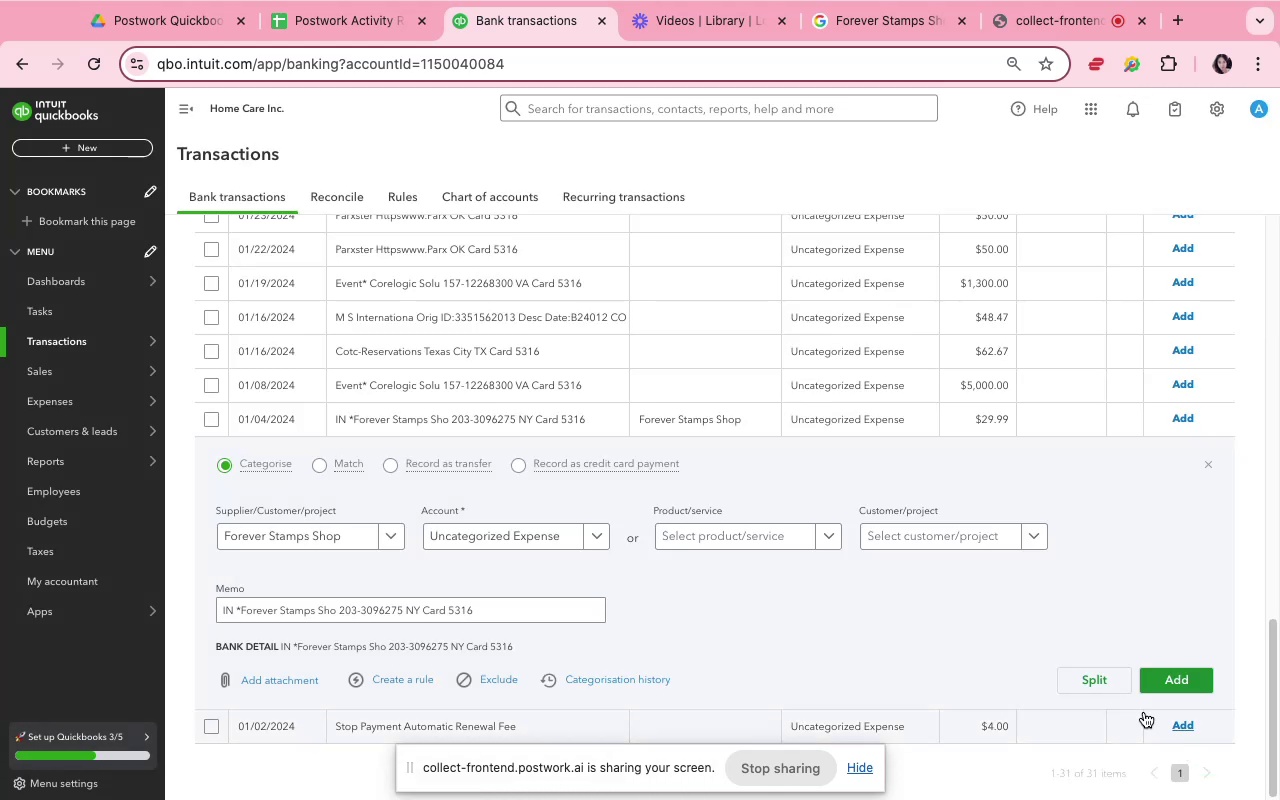 
wait(11.19)
 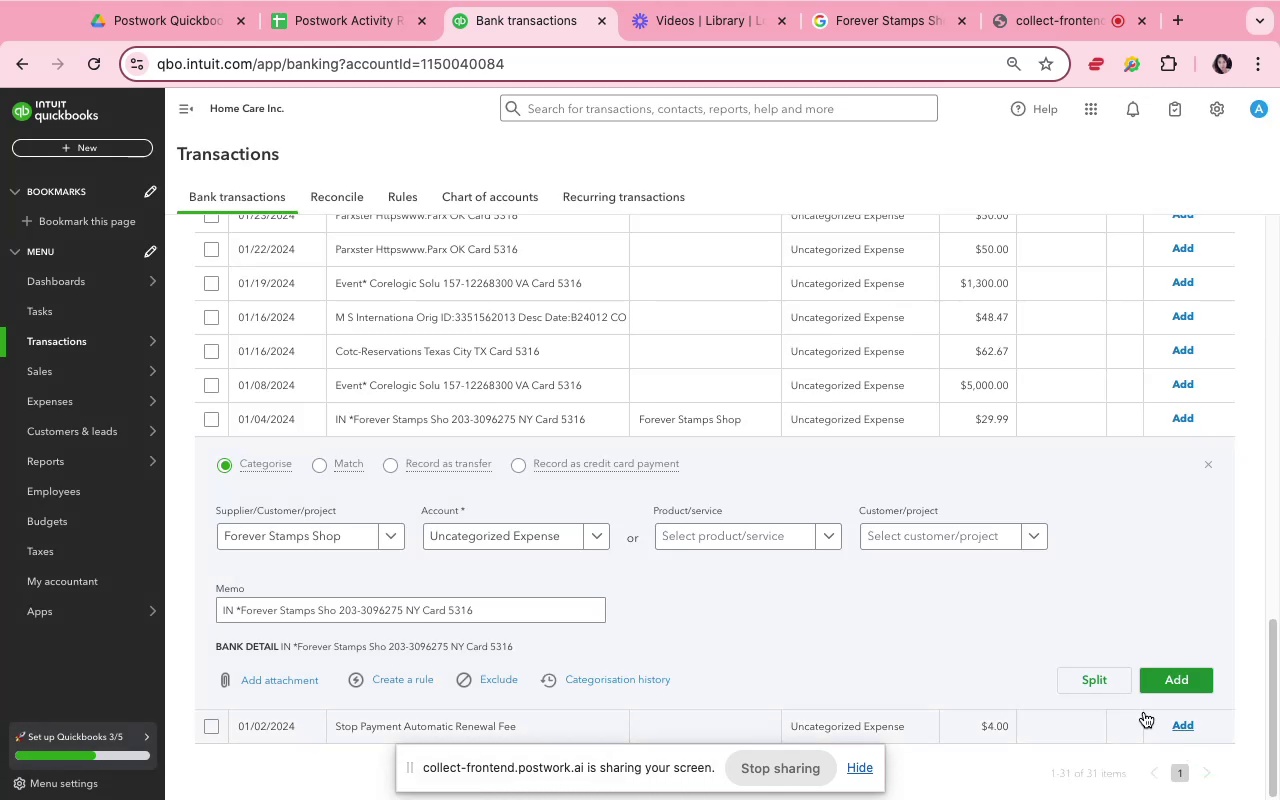 
left_click([504, 546])
 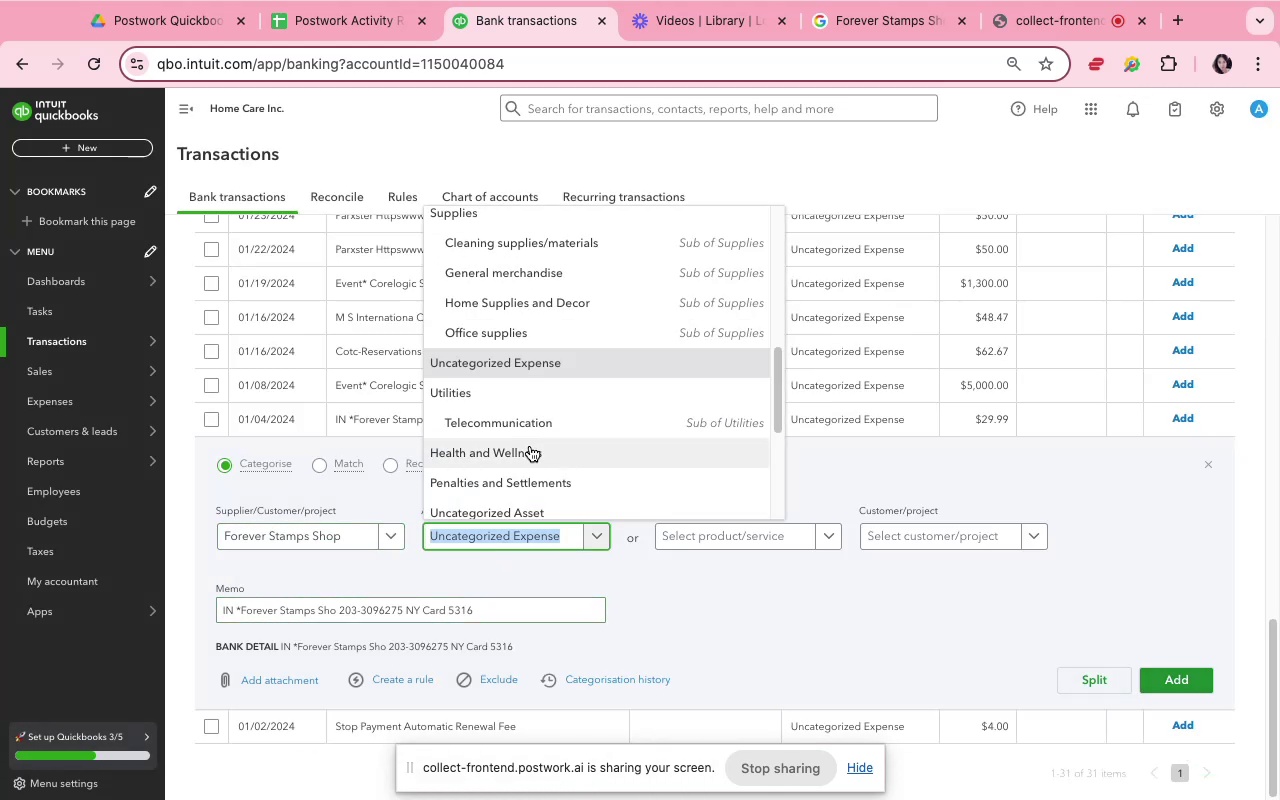 
scroll: coordinate [530, 447], scroll_direction: up, amount: 14.0
 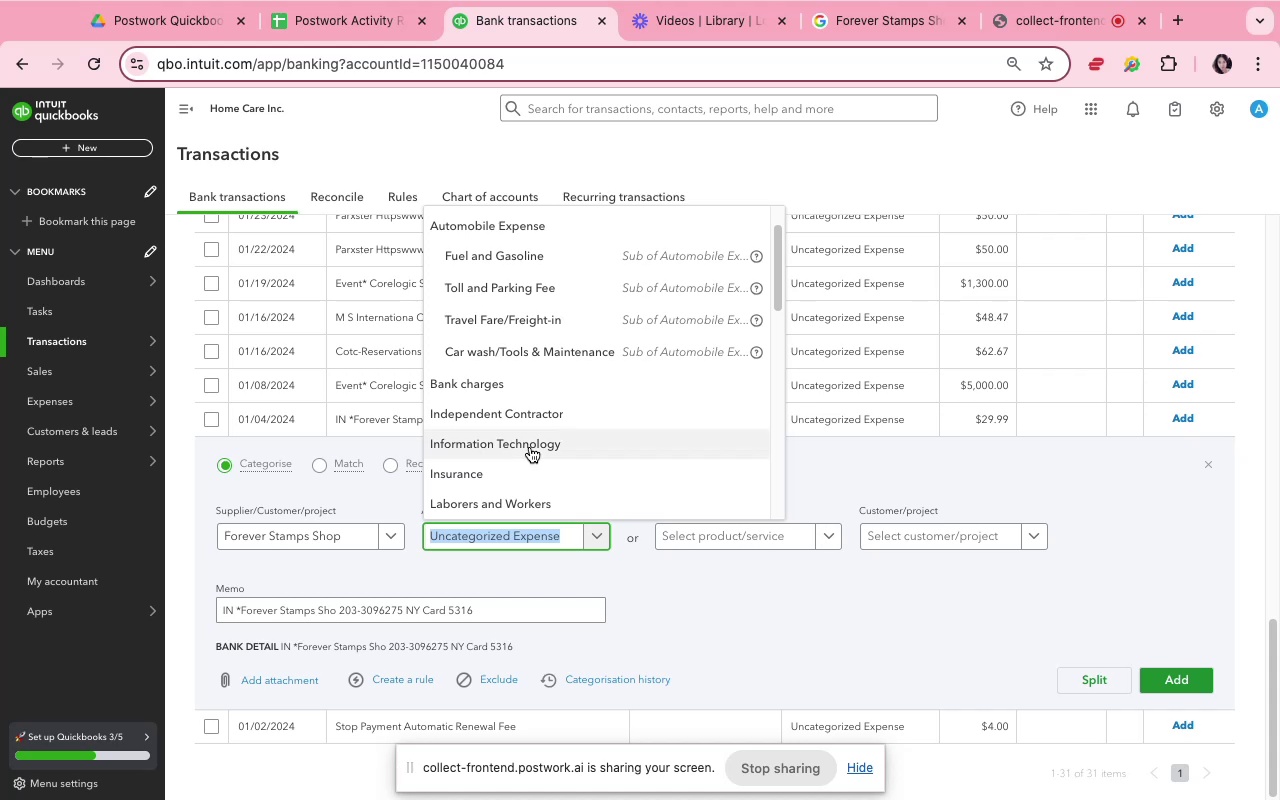 
scroll: coordinate [530, 447], scroll_direction: down, amount: 7.0
 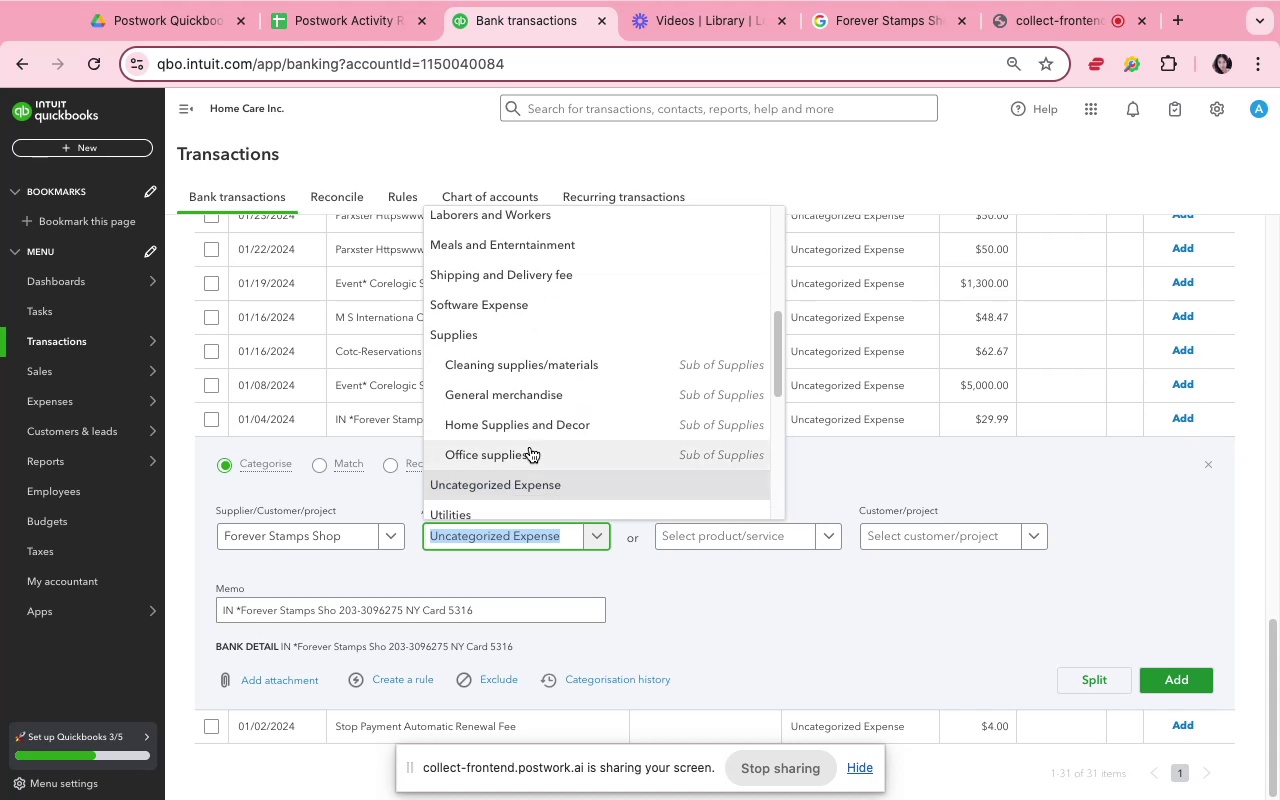 
left_click([530, 447])
 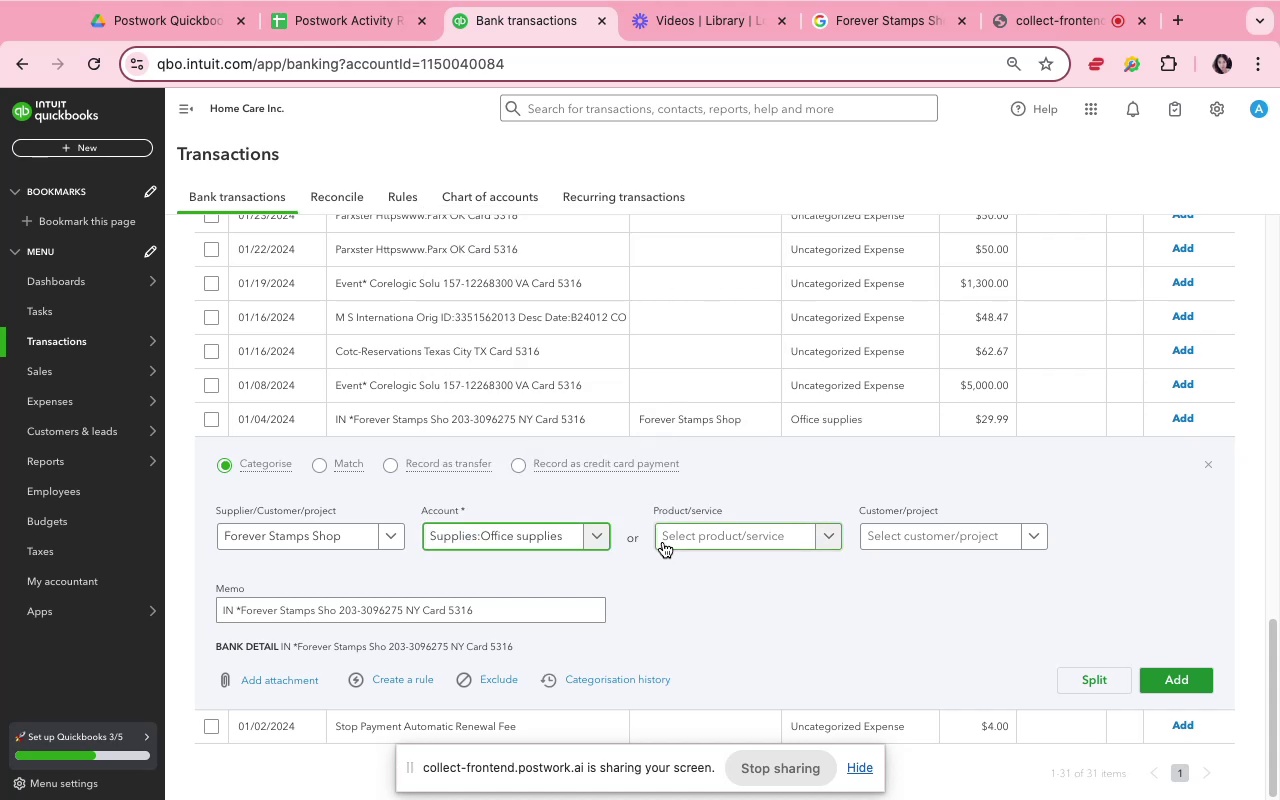 
wait(10.05)
 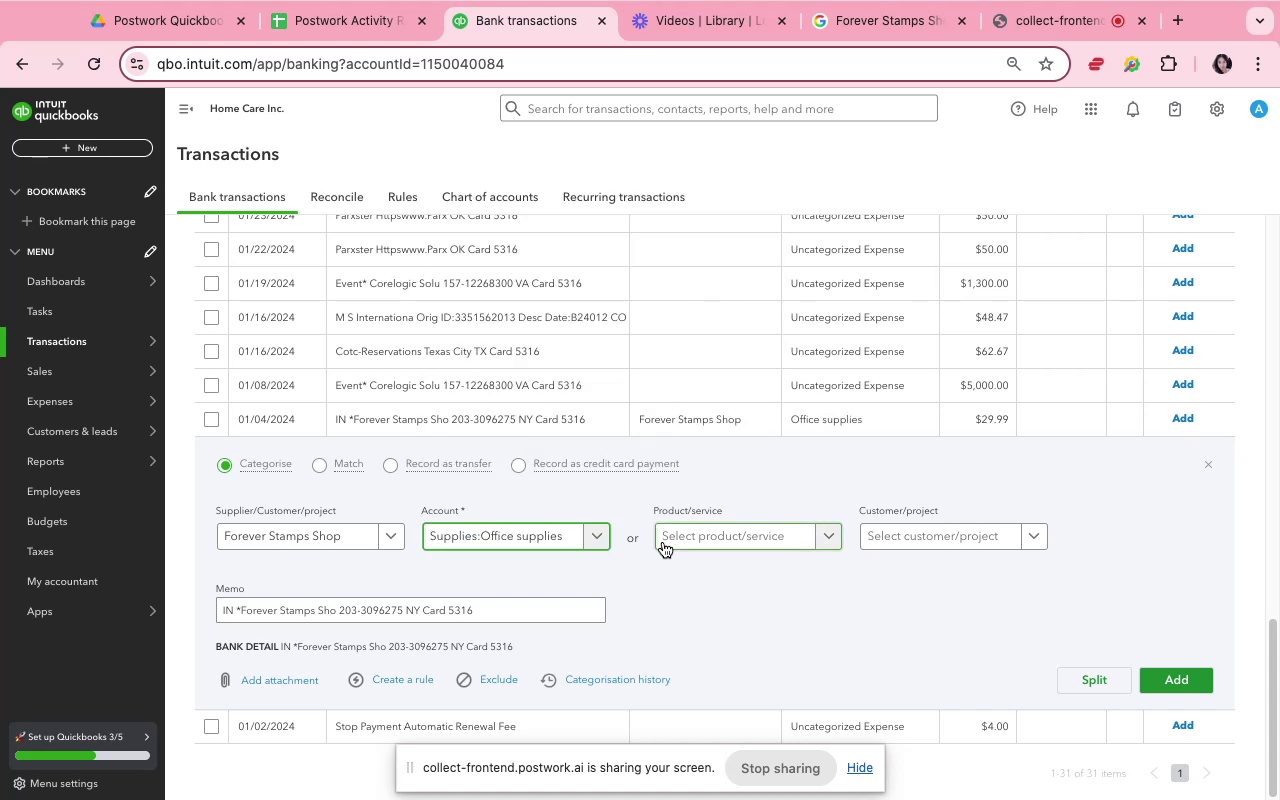 
left_click([595, 526])
 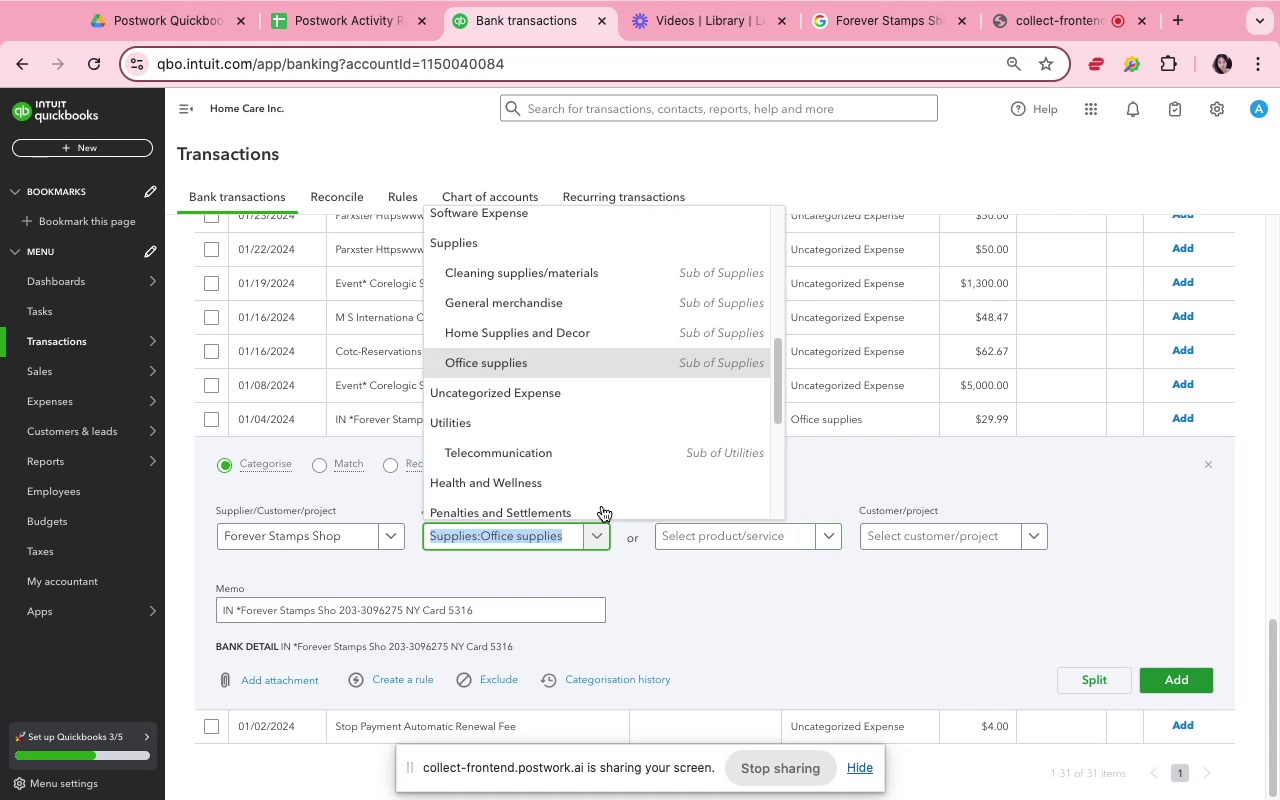 
scroll: coordinate [607, 498], scroll_direction: down, amount: 15.0
 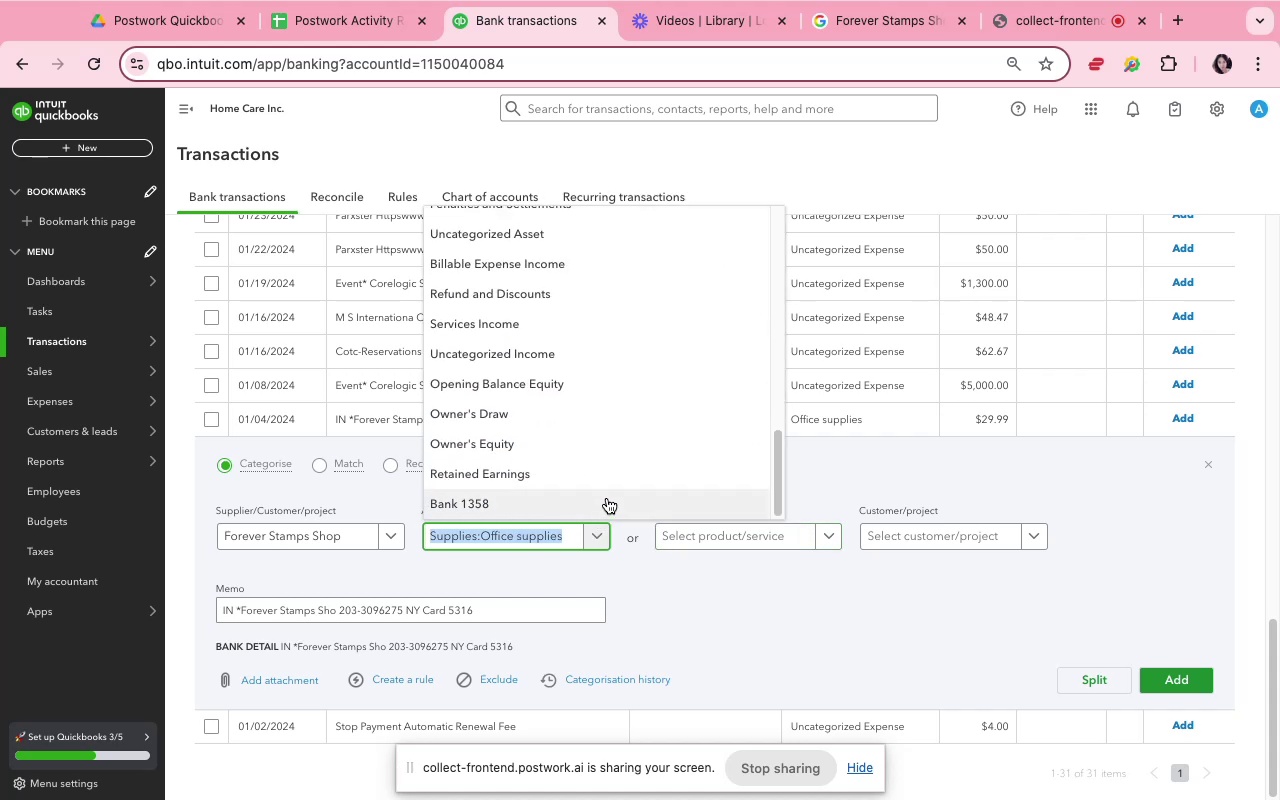 
scroll: coordinate [607, 498], scroll_direction: up, amount: 6.0
 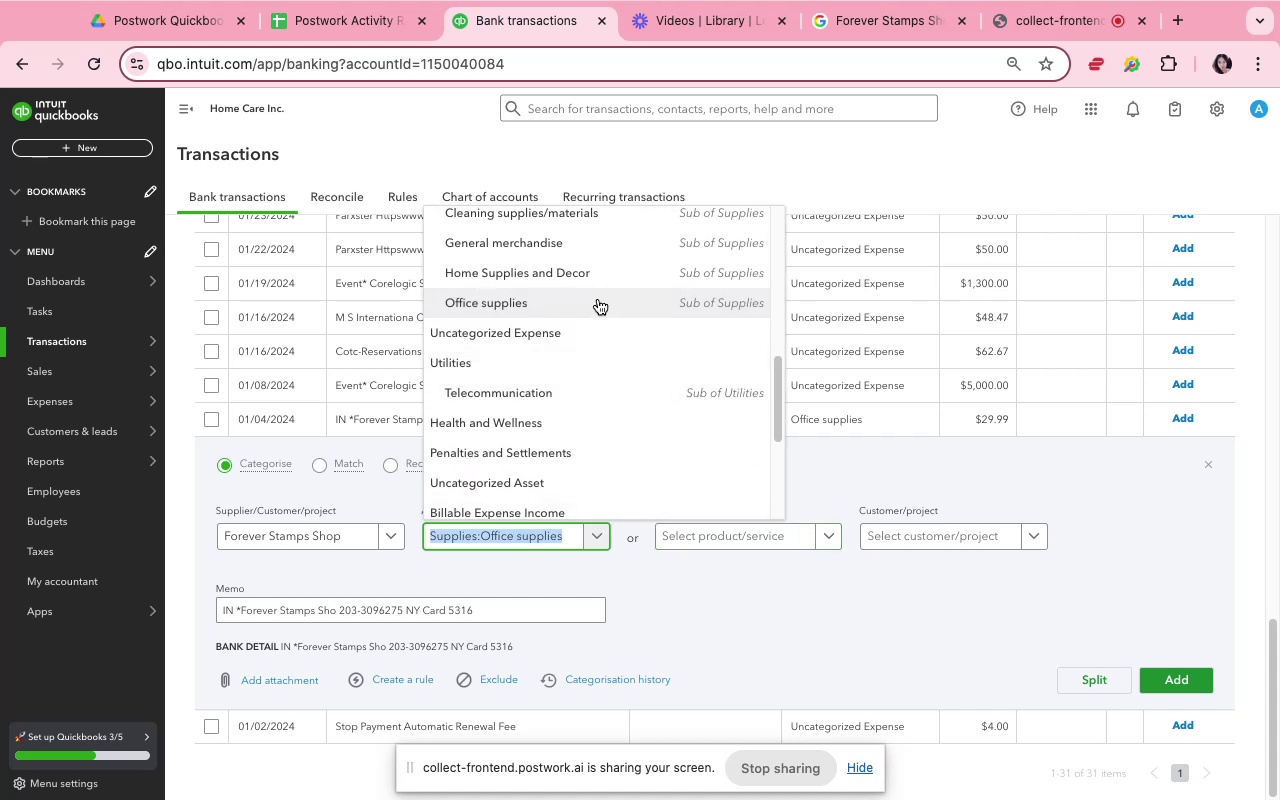 
left_click([598, 299])
 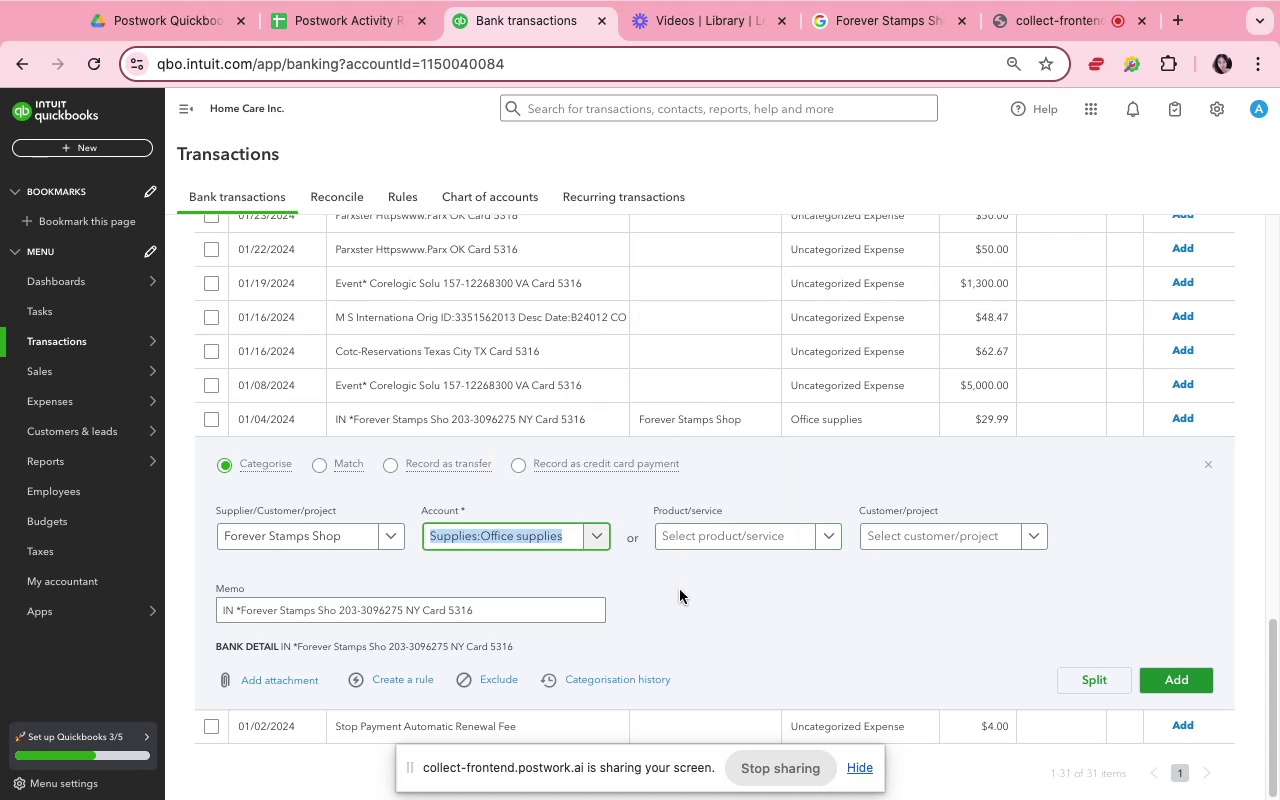 
left_click([680, 590])
 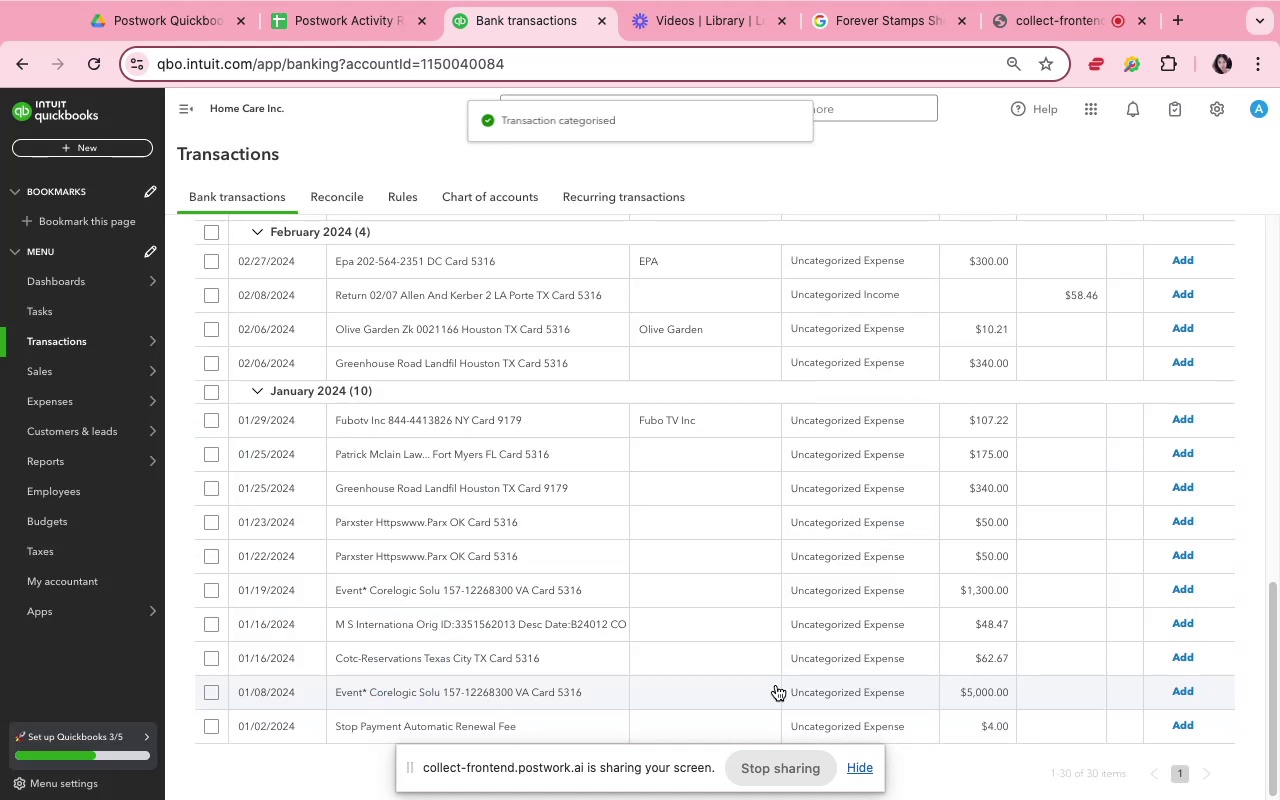 
wait(6.83)
 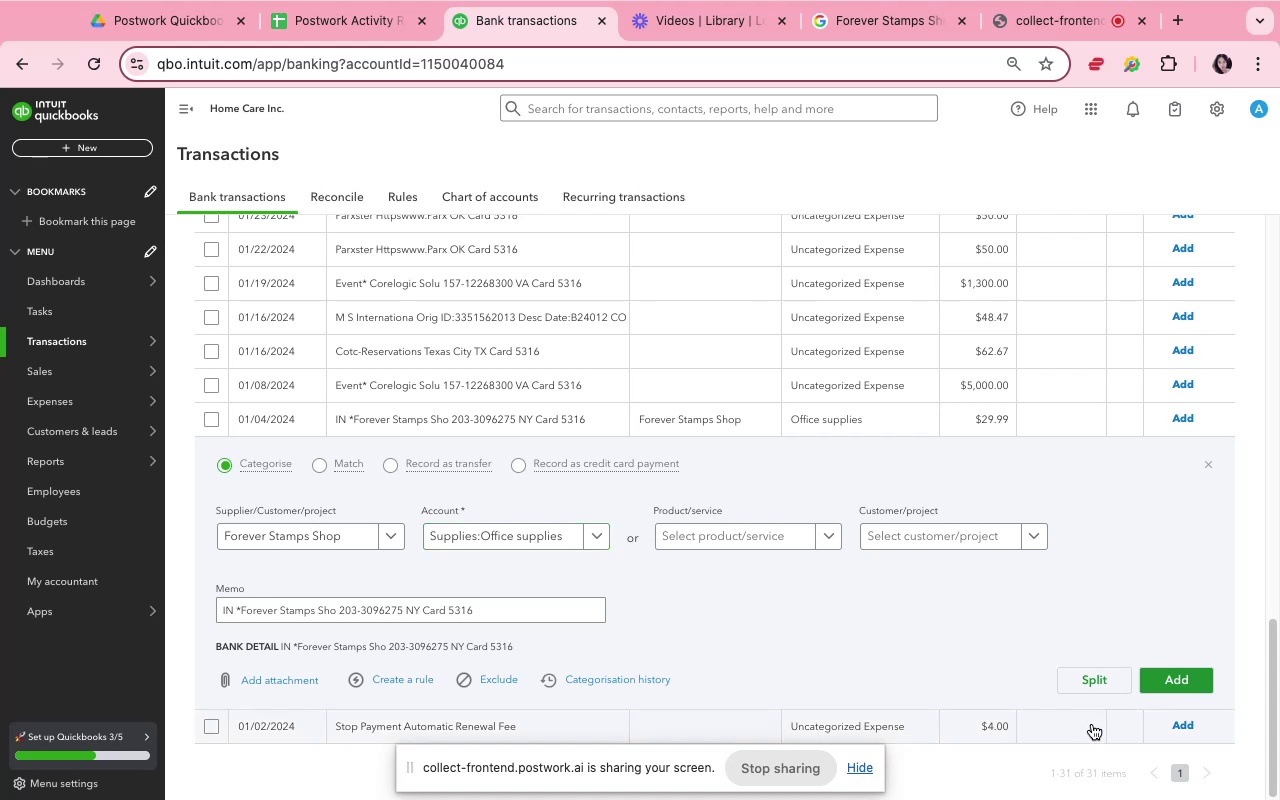 
scroll: coordinate [613, 640], scroll_direction: down, amount: 6.0
 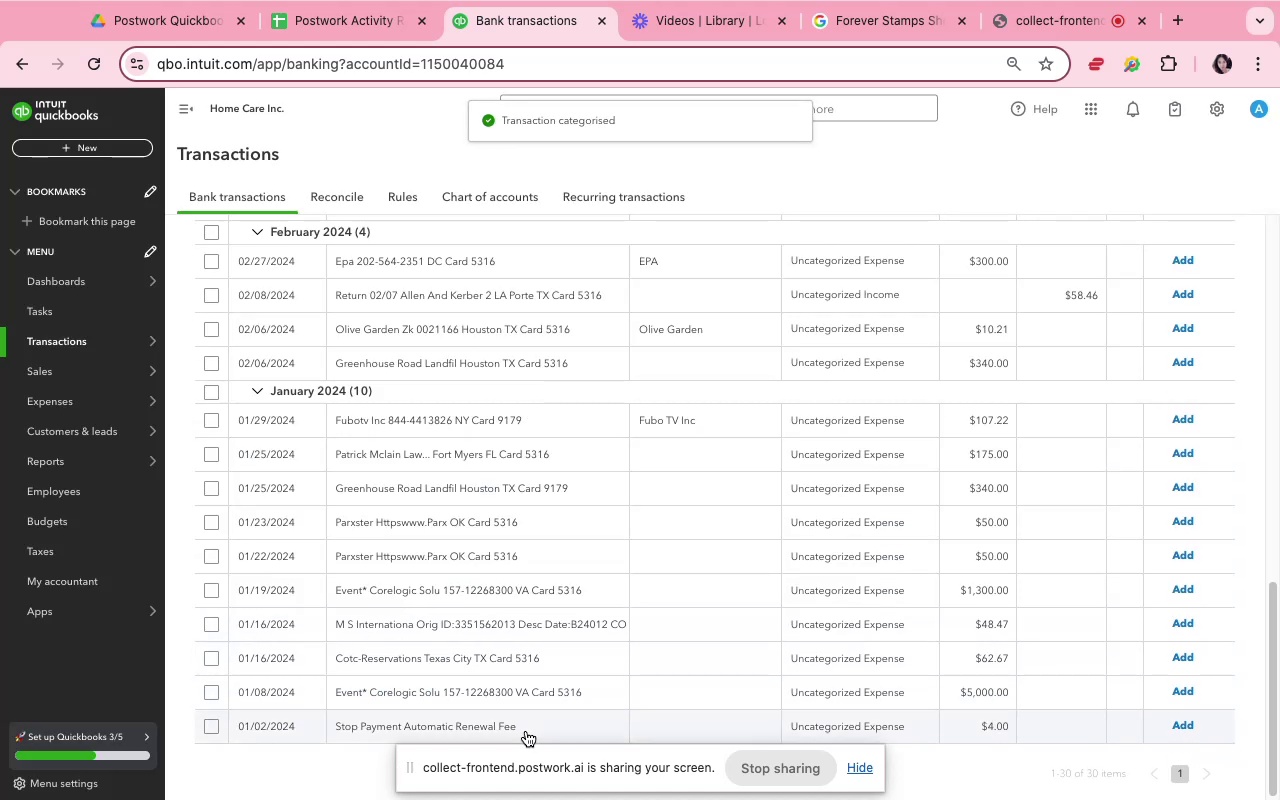 
left_click([526, 731])
 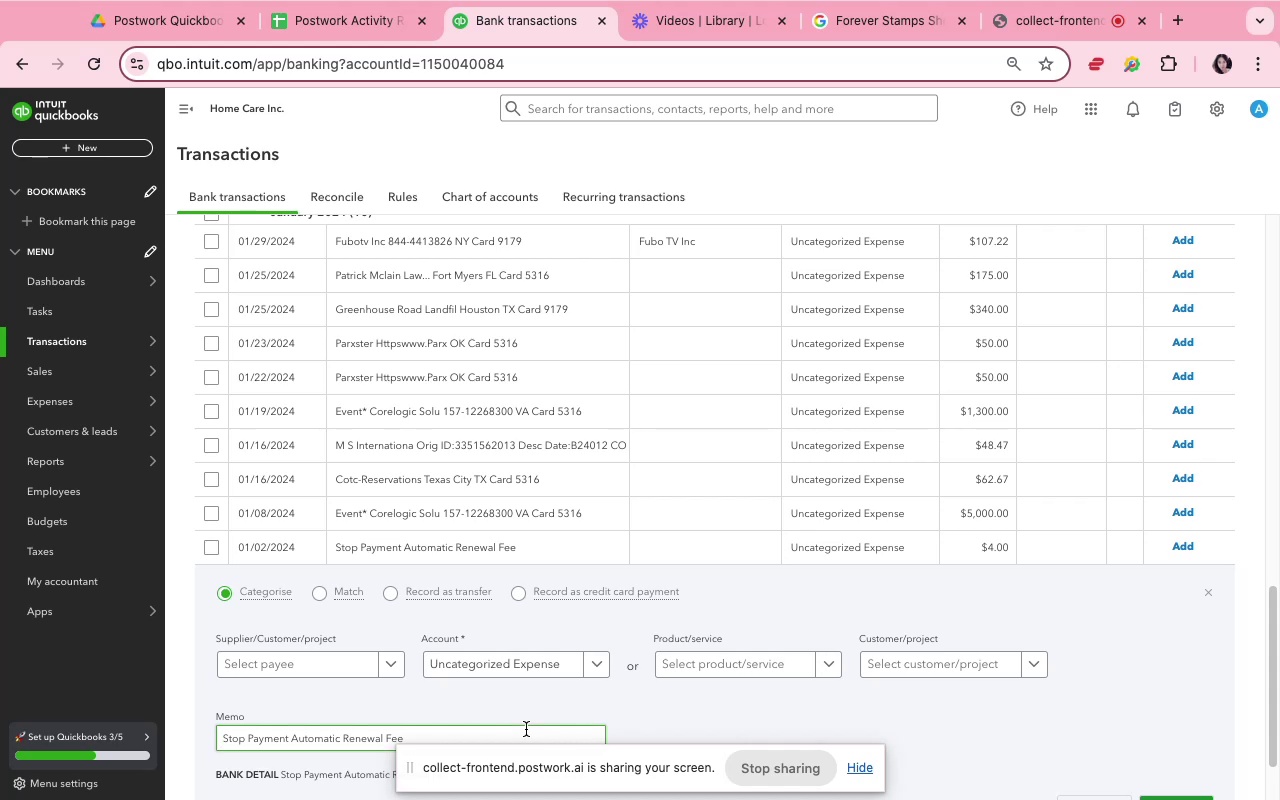 
scroll: coordinate [578, 663], scroll_direction: down, amount: 4.0
 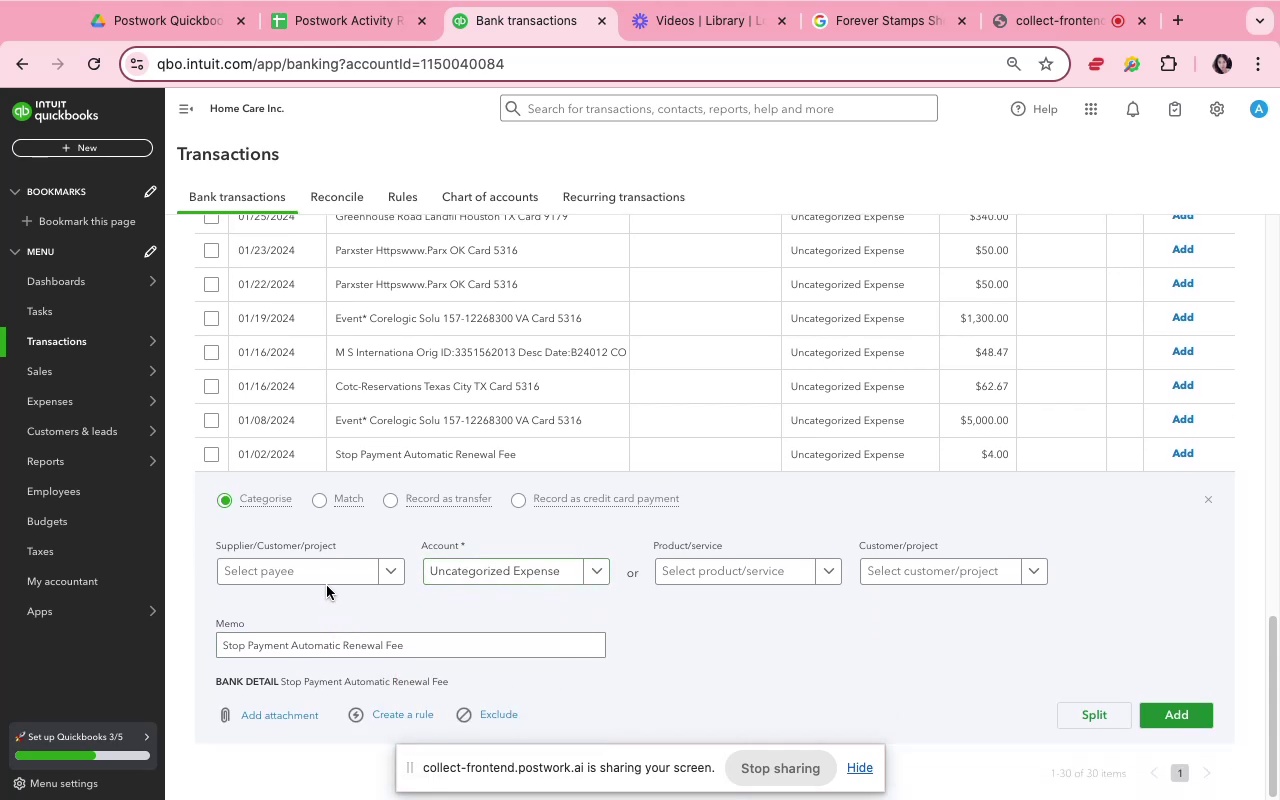 
left_click([323, 572])
 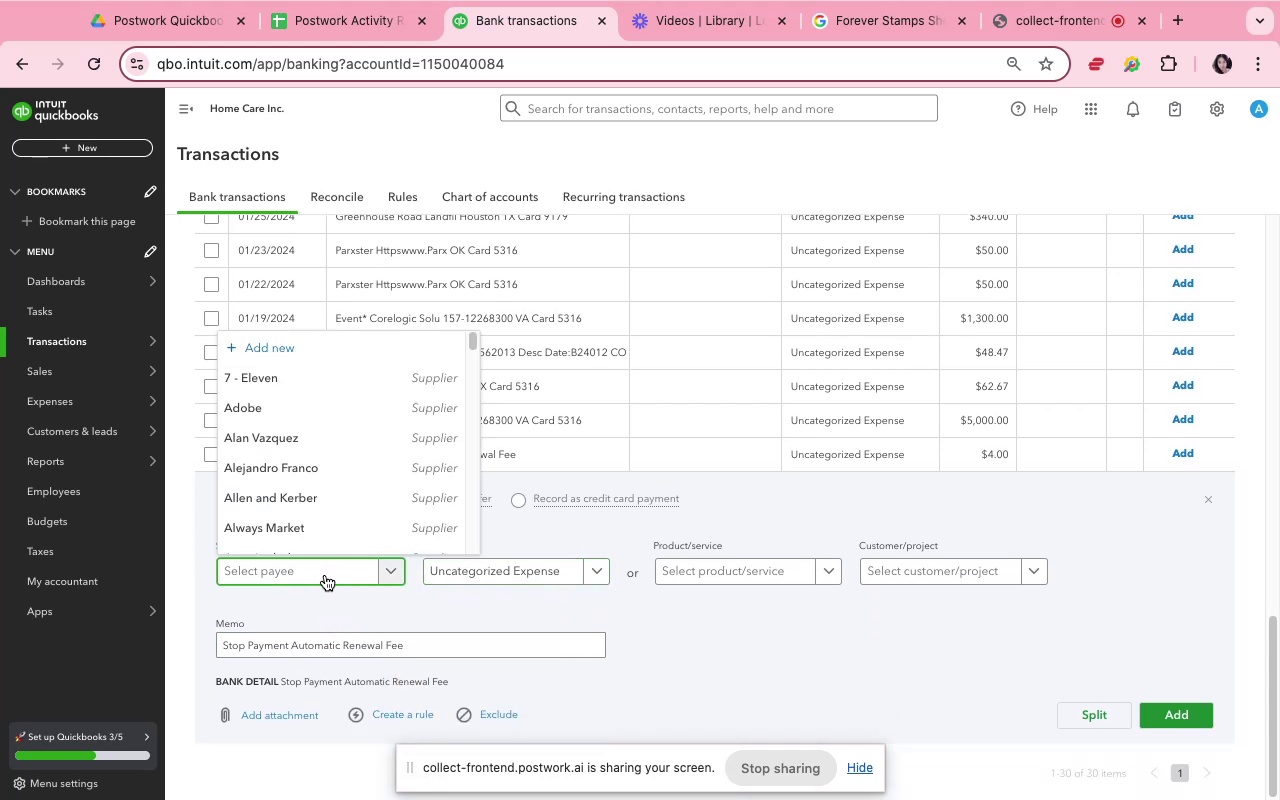 
type(ba)
 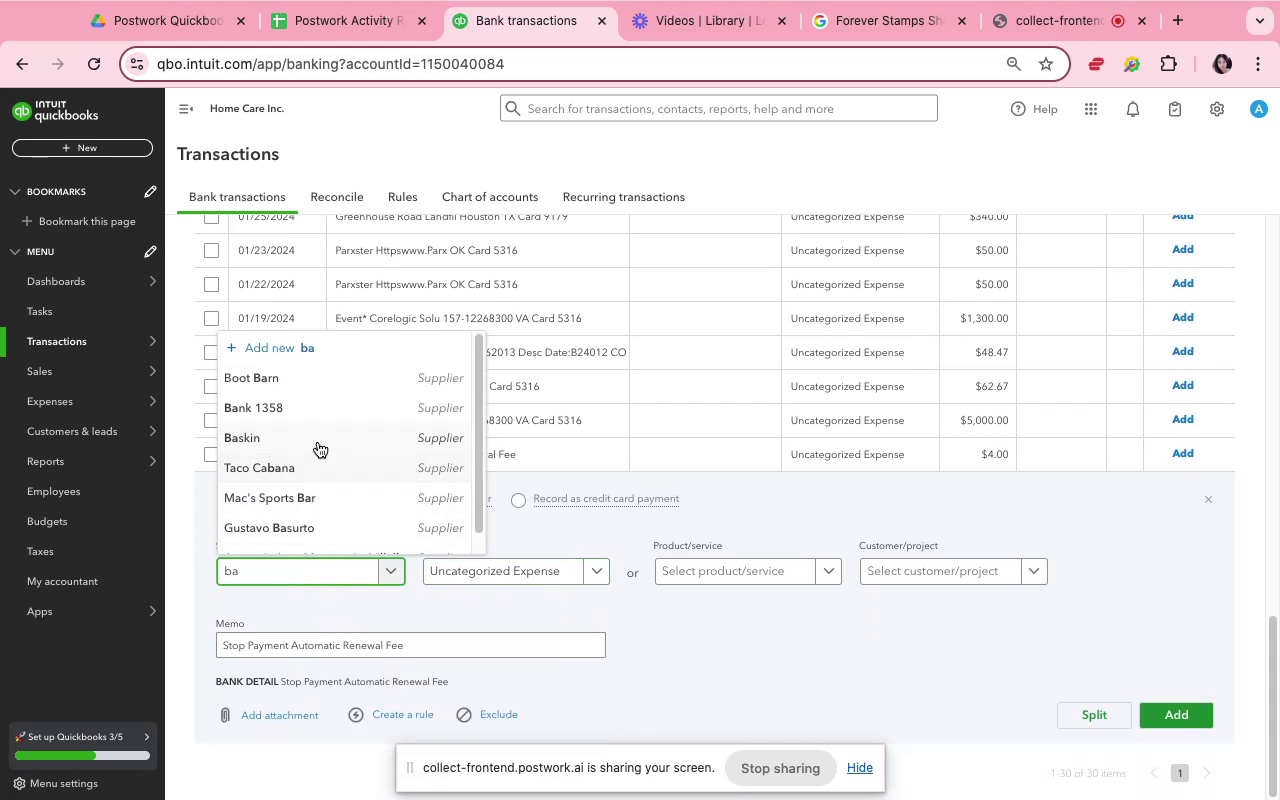 
left_click([322, 407])
 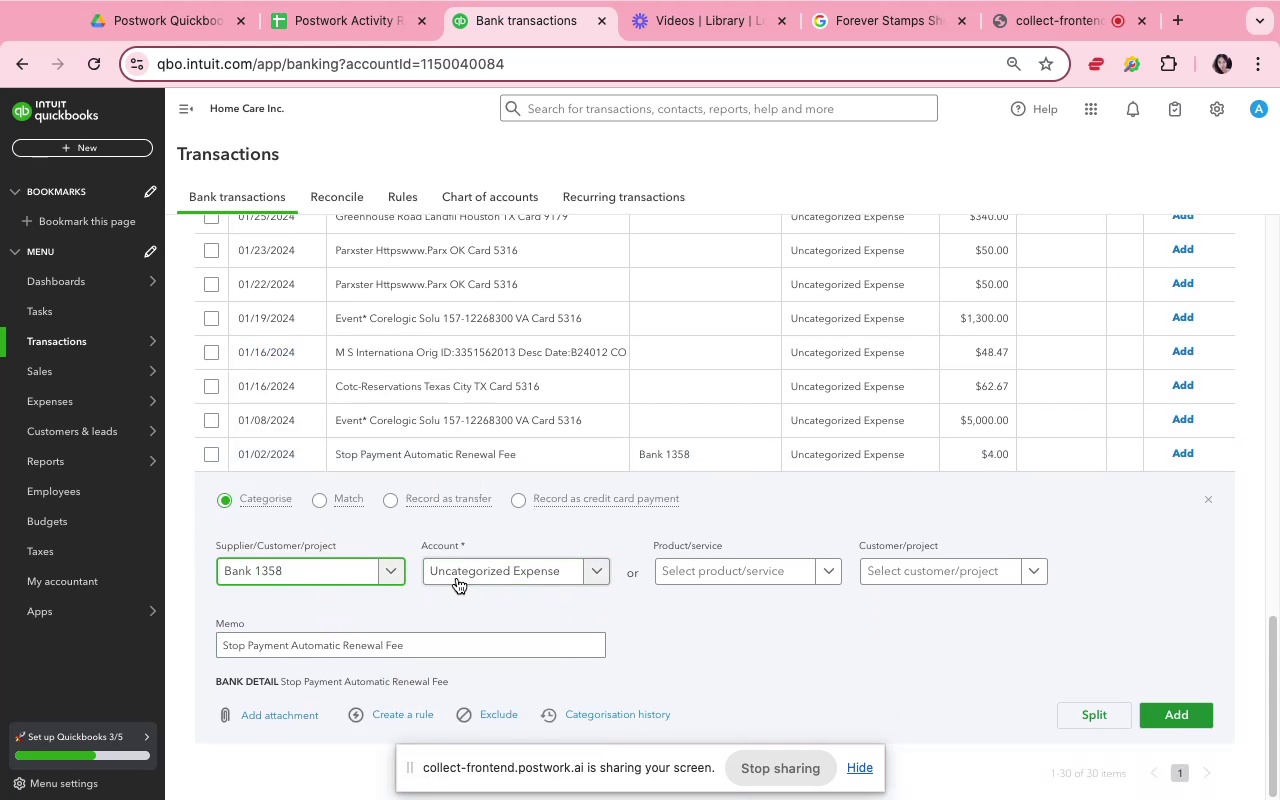 
left_click([457, 575])
 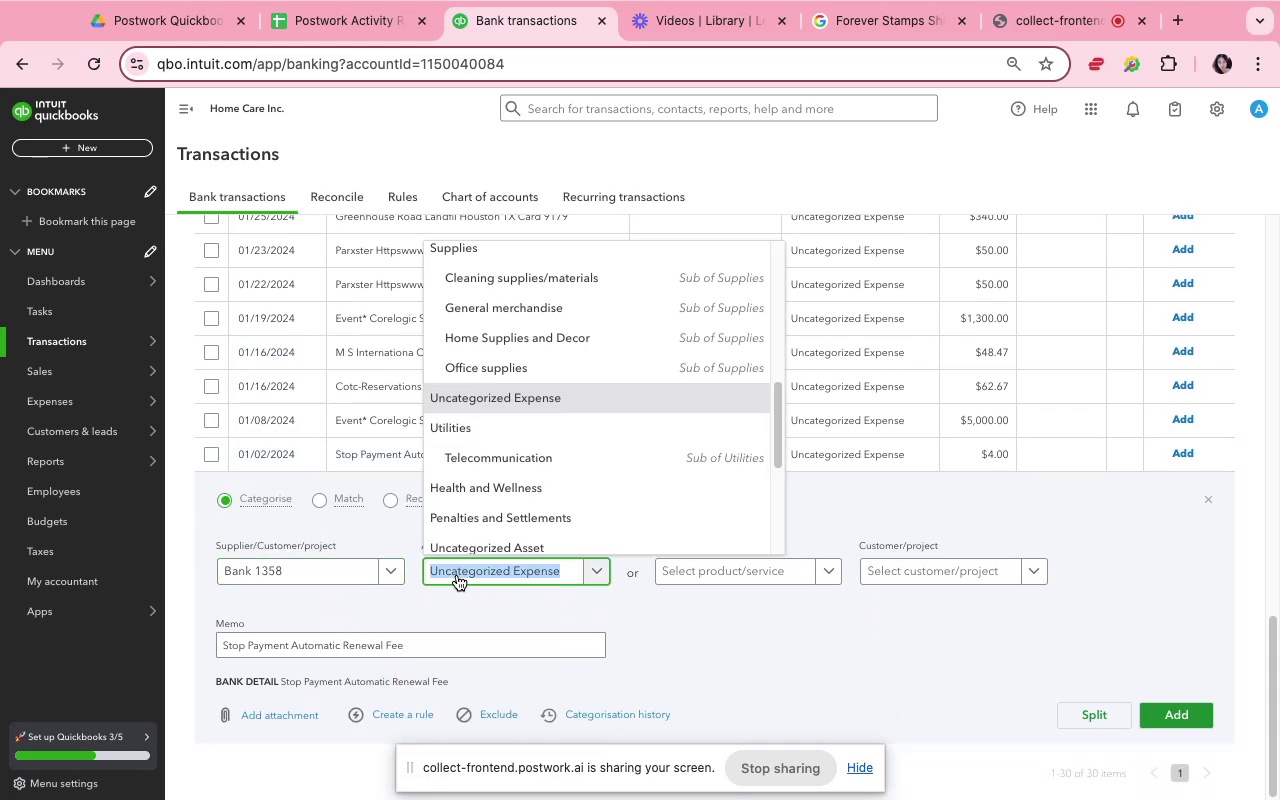 
key(B)
 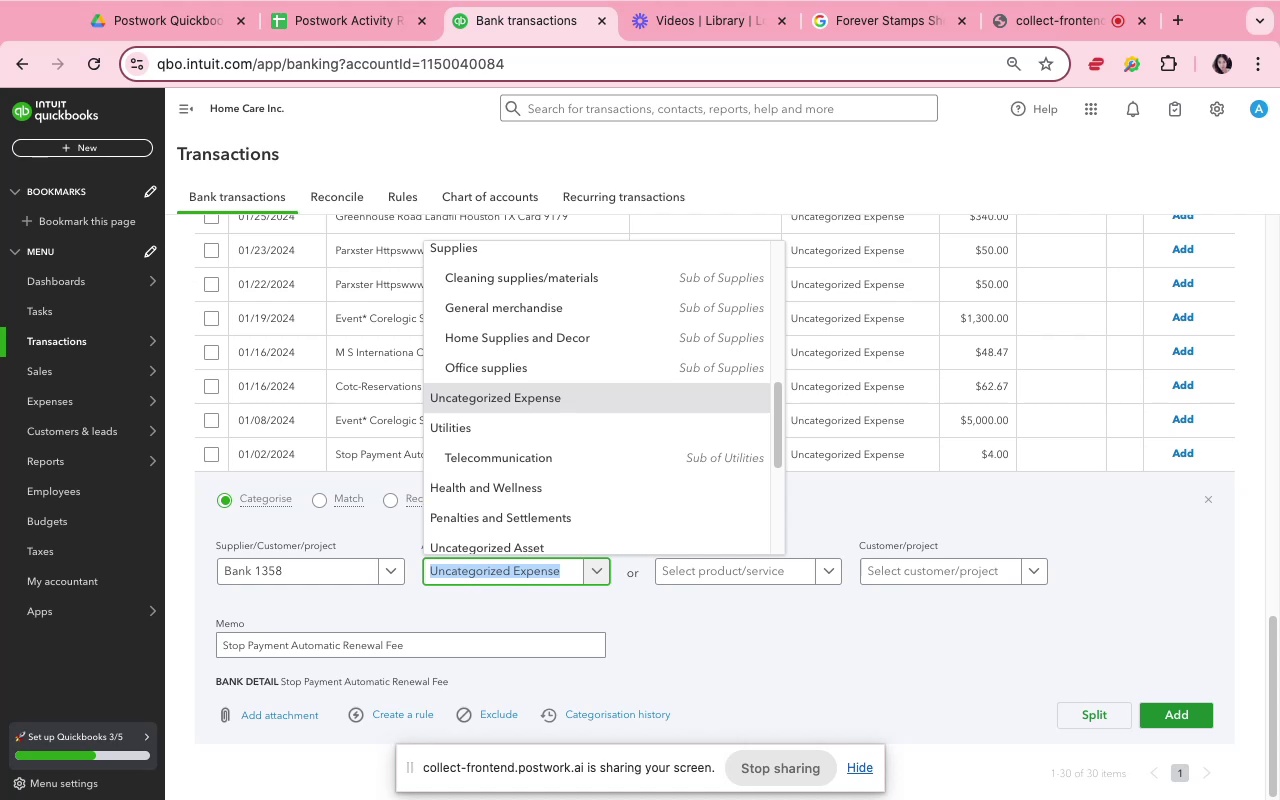 
hold_key(key=A, duration=0.3)
 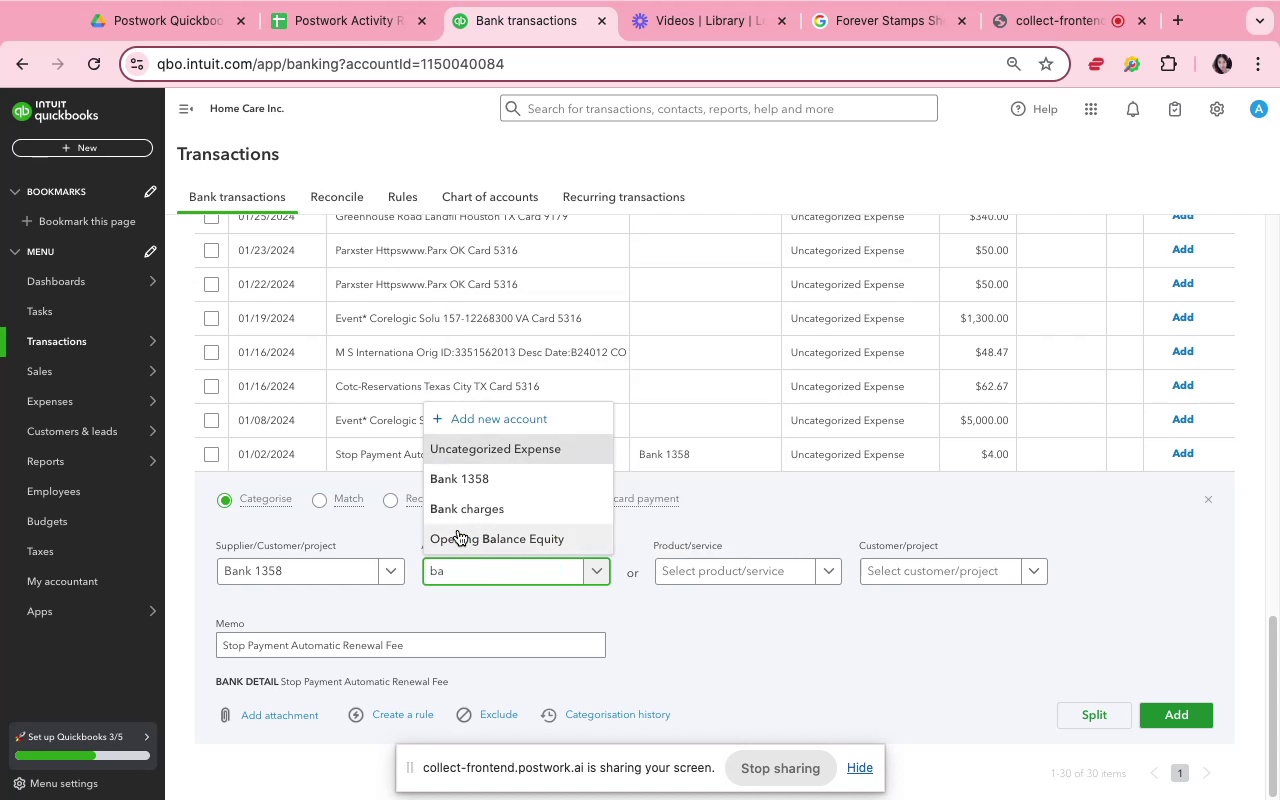 
left_click([458, 514])
 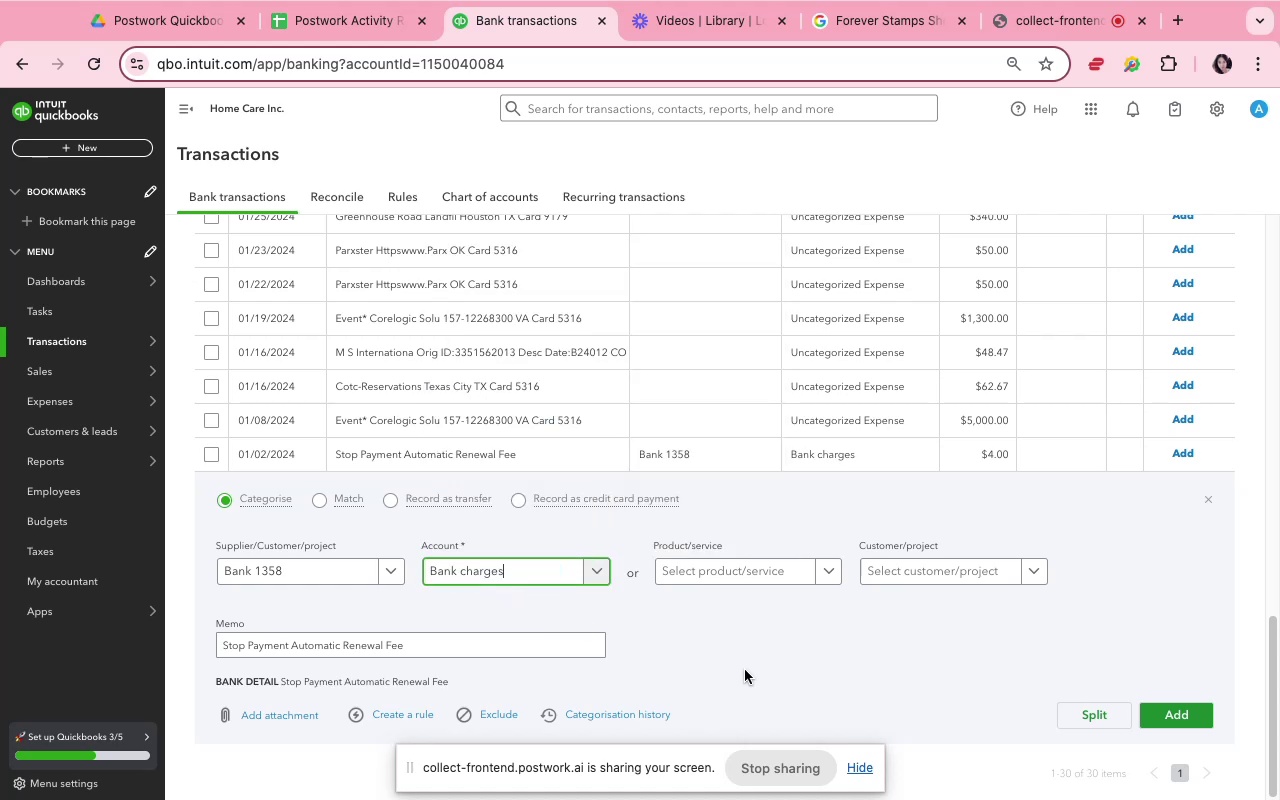 
left_click([745, 669])
 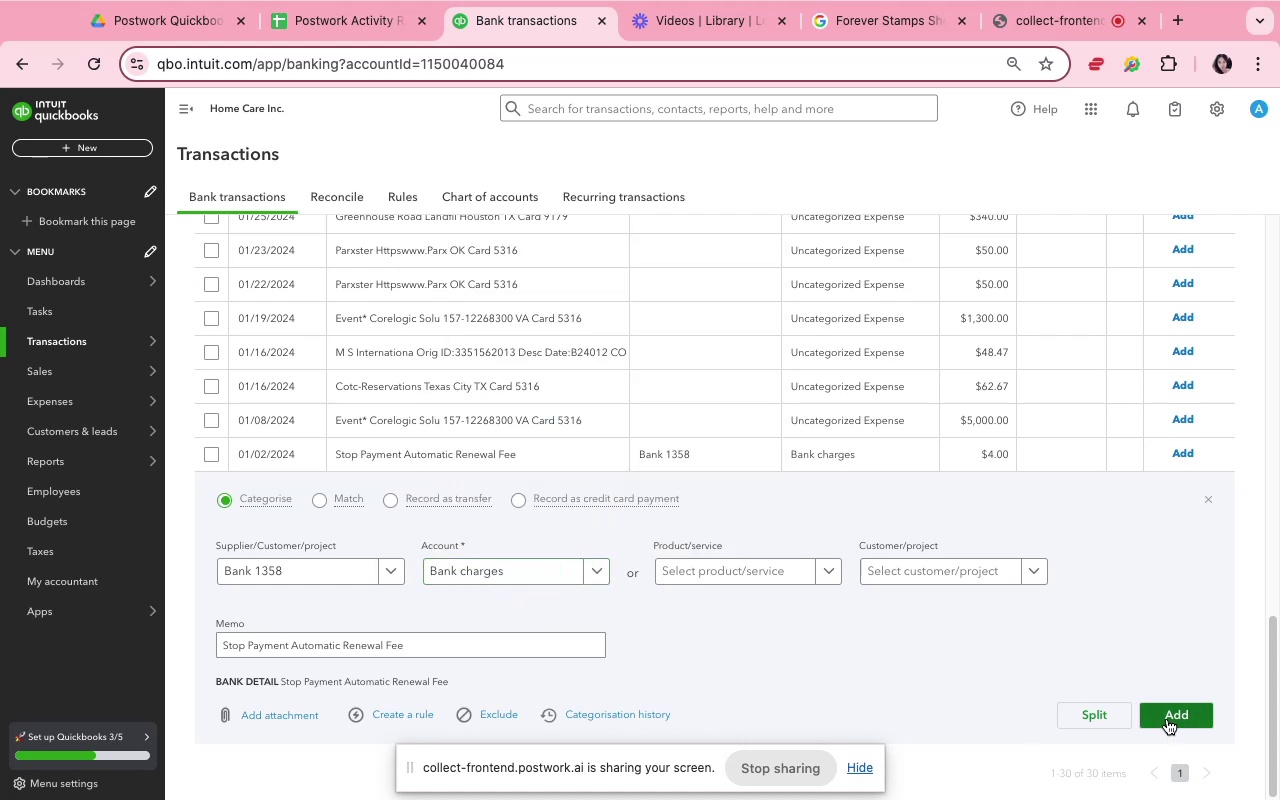 
left_click([1167, 719])
 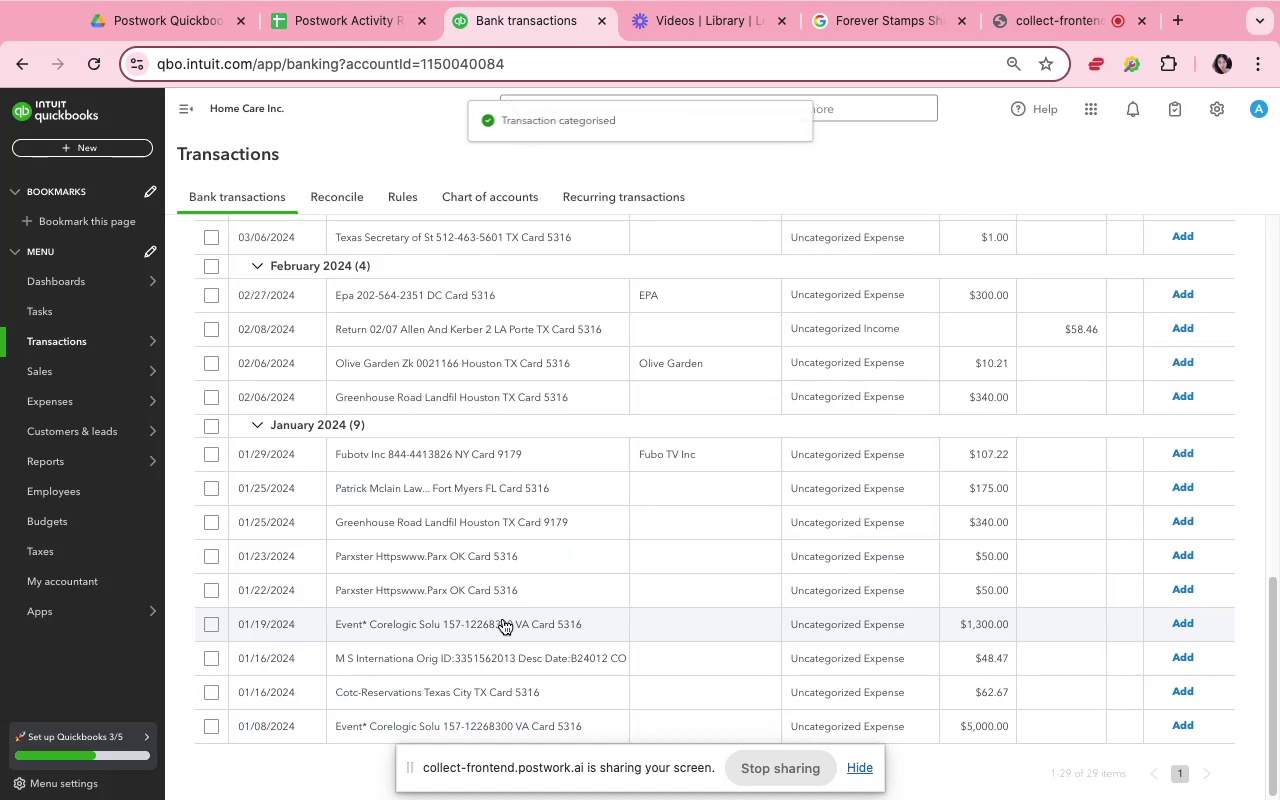 
scroll: coordinate [503, 619], scroll_direction: down, amount: 5.0
 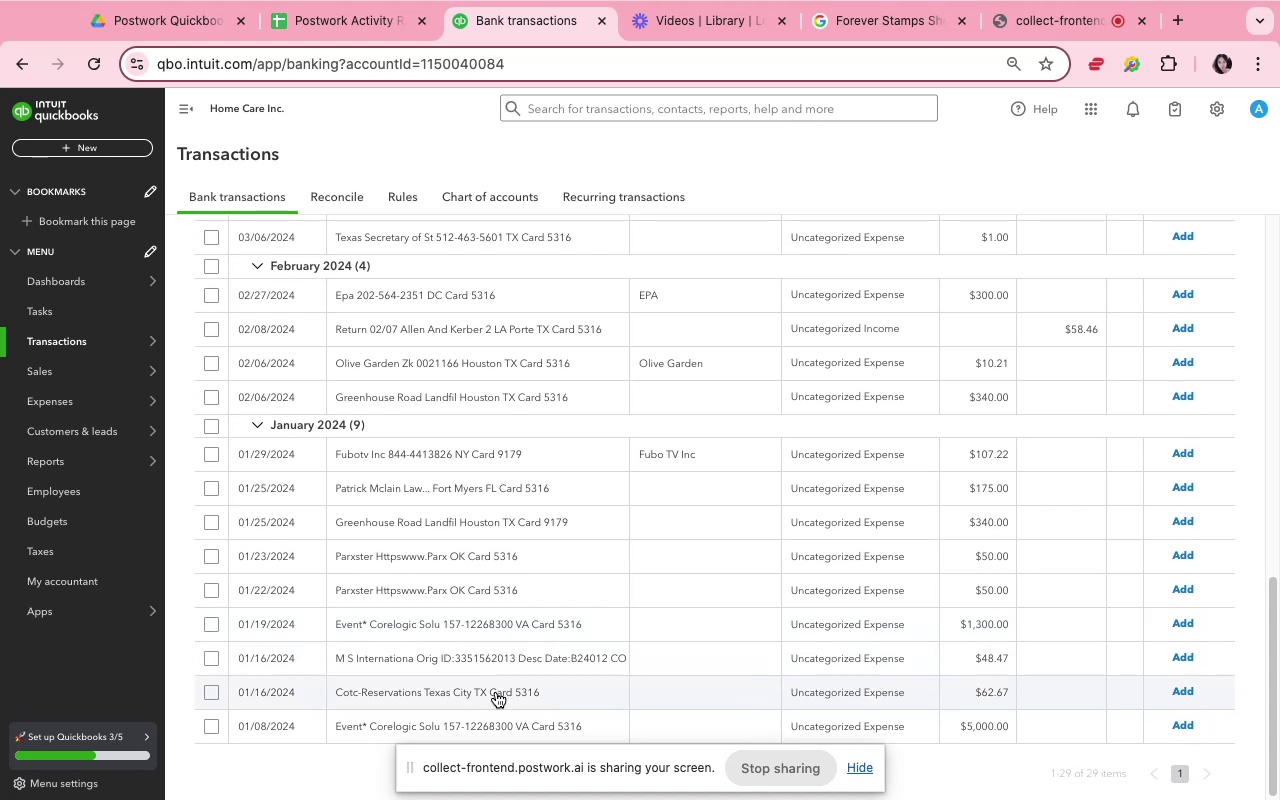 
wait(6.26)
 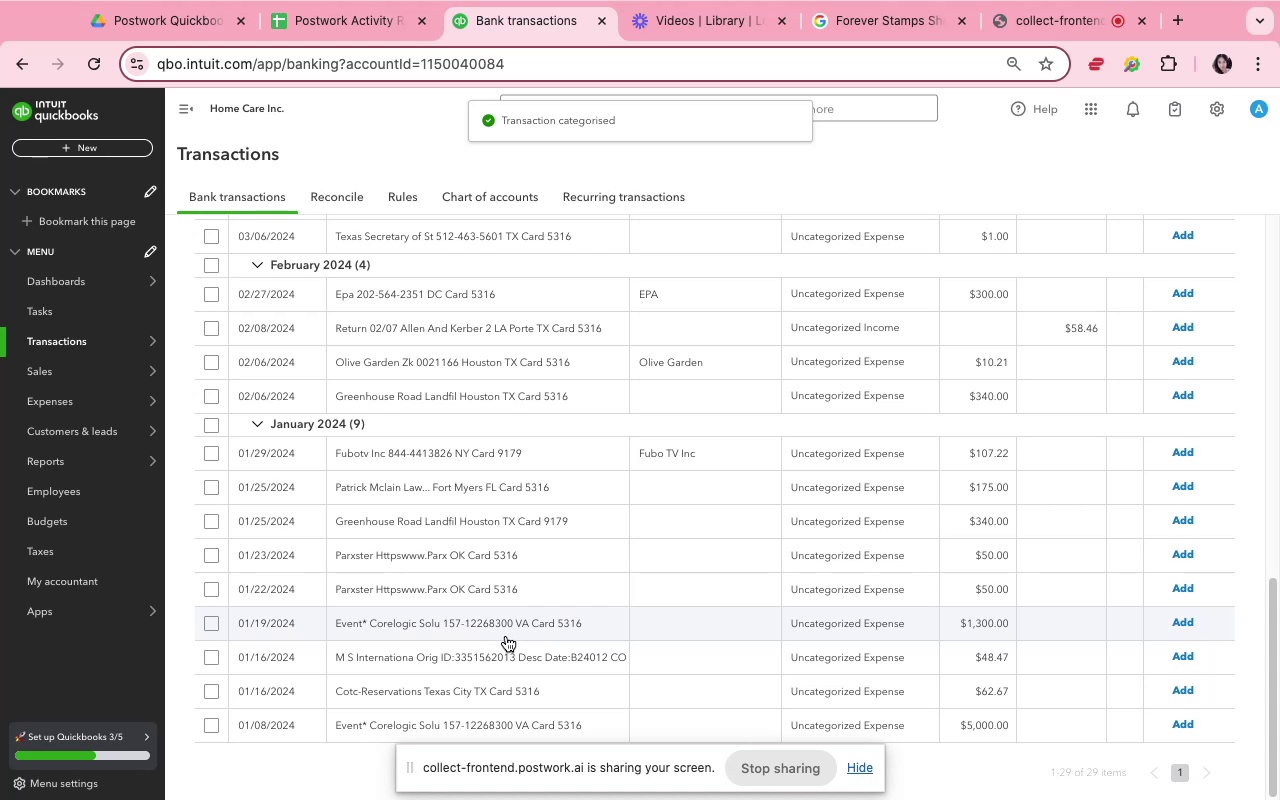 
left_click([476, 595])
 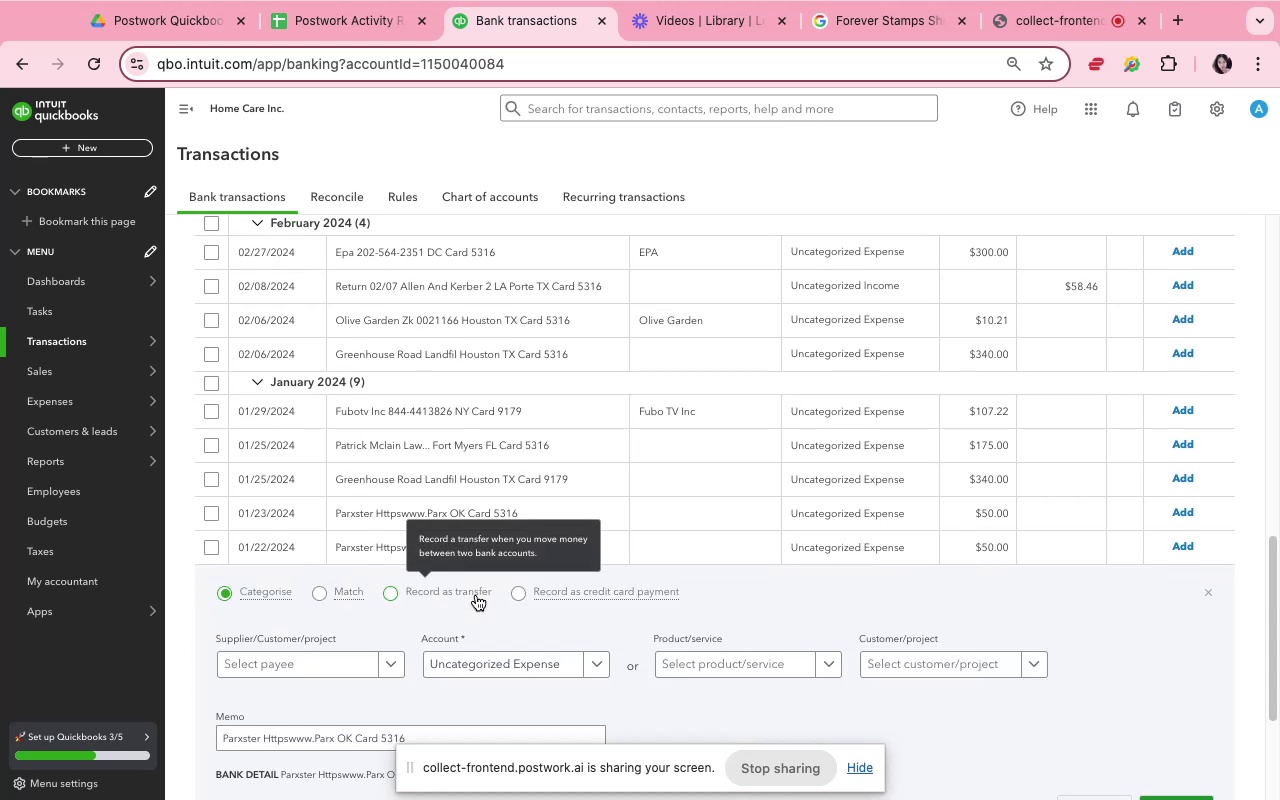 
scroll: coordinate [458, 605], scroll_direction: down, amount: 8.0
 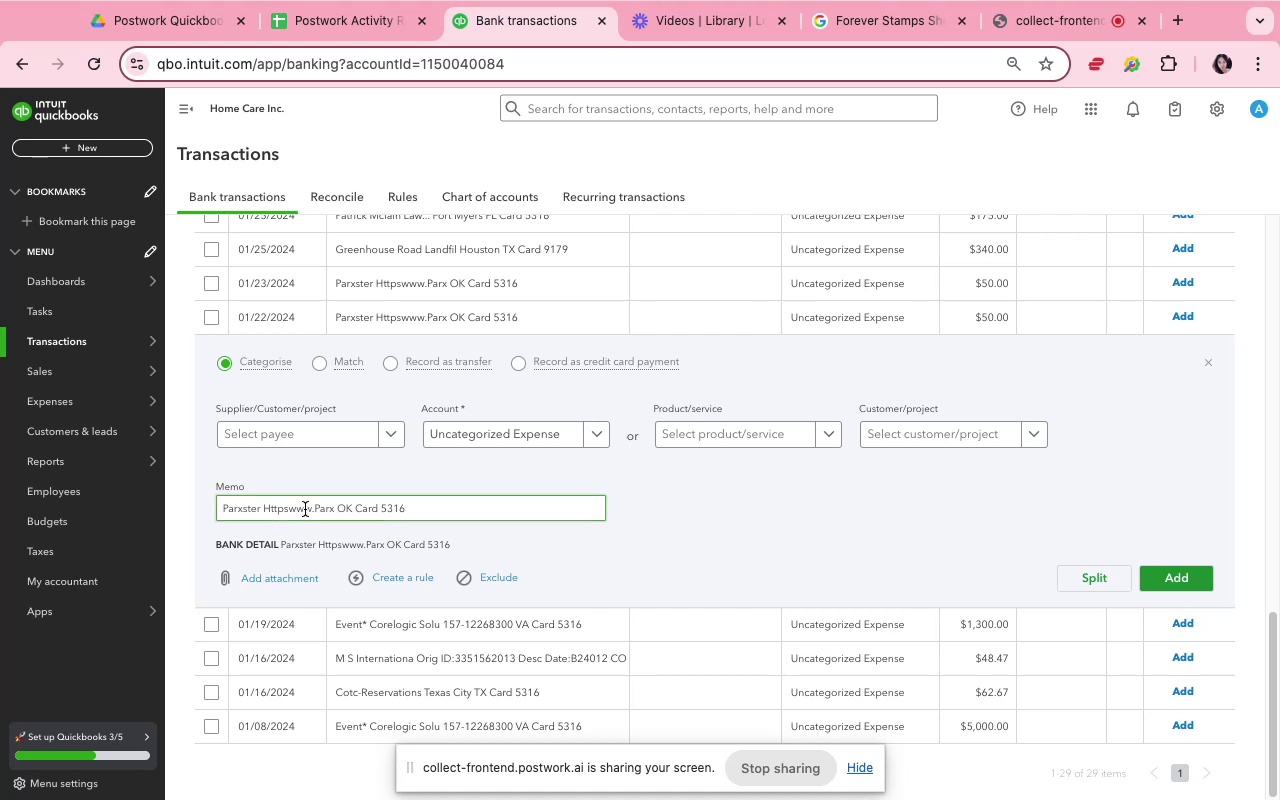 
left_click_drag(start_coordinate=[334, 506], to_coordinate=[168, 509])
 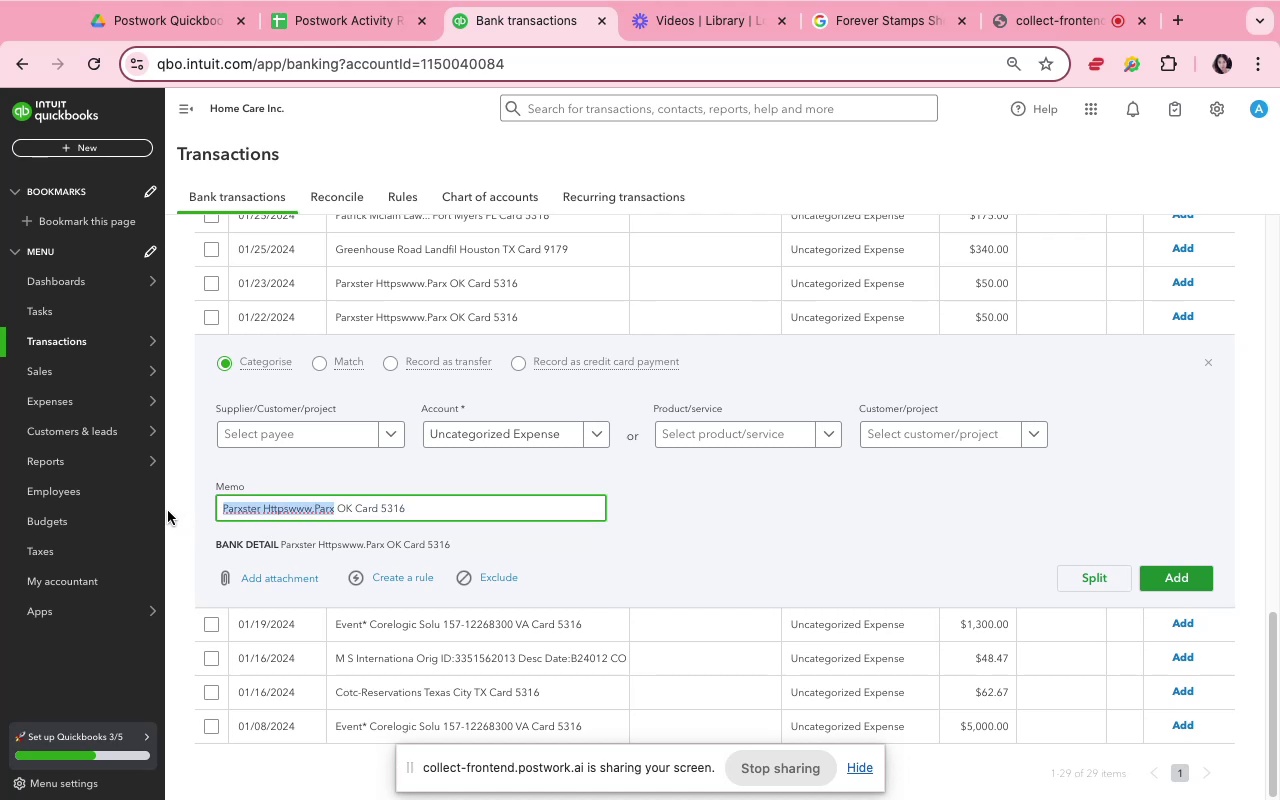 
key(Meta+C)
 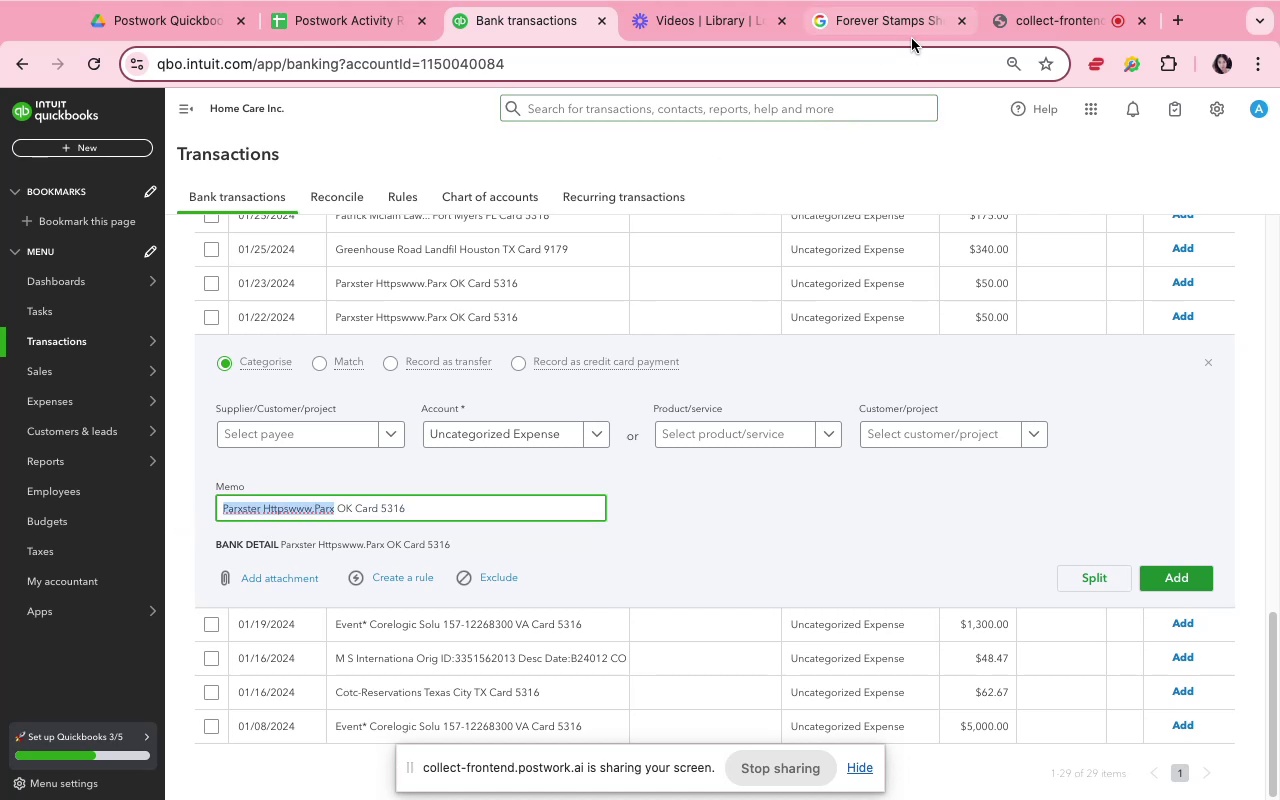 
left_click([909, 25])
 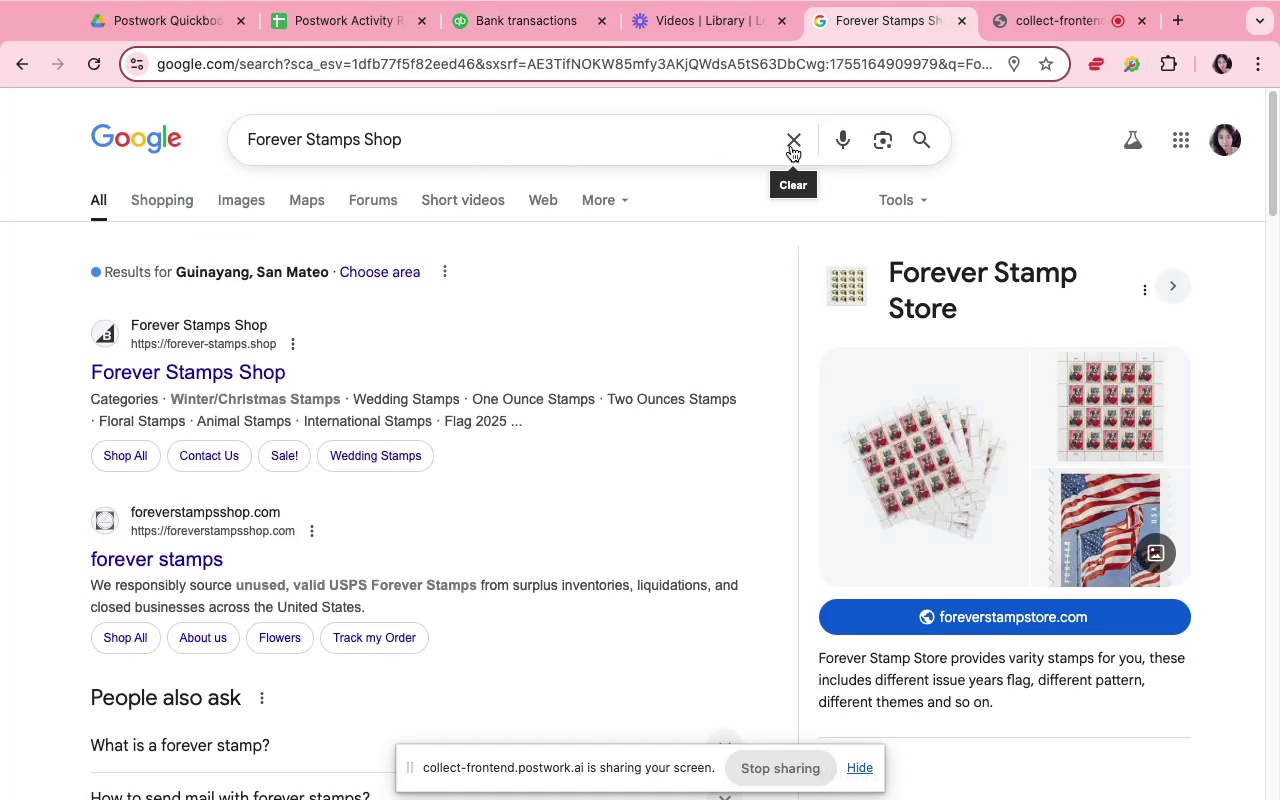 
key(Meta+V)
 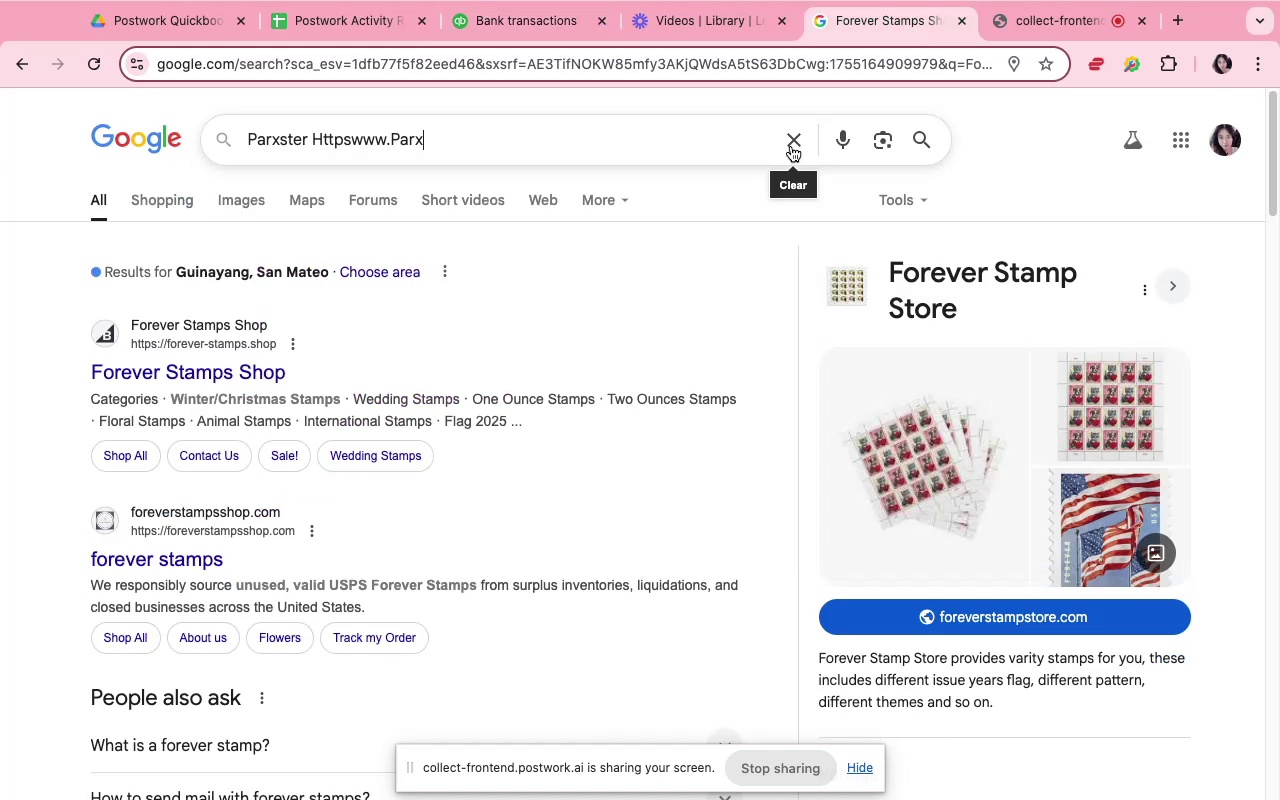 
key(Enter)
 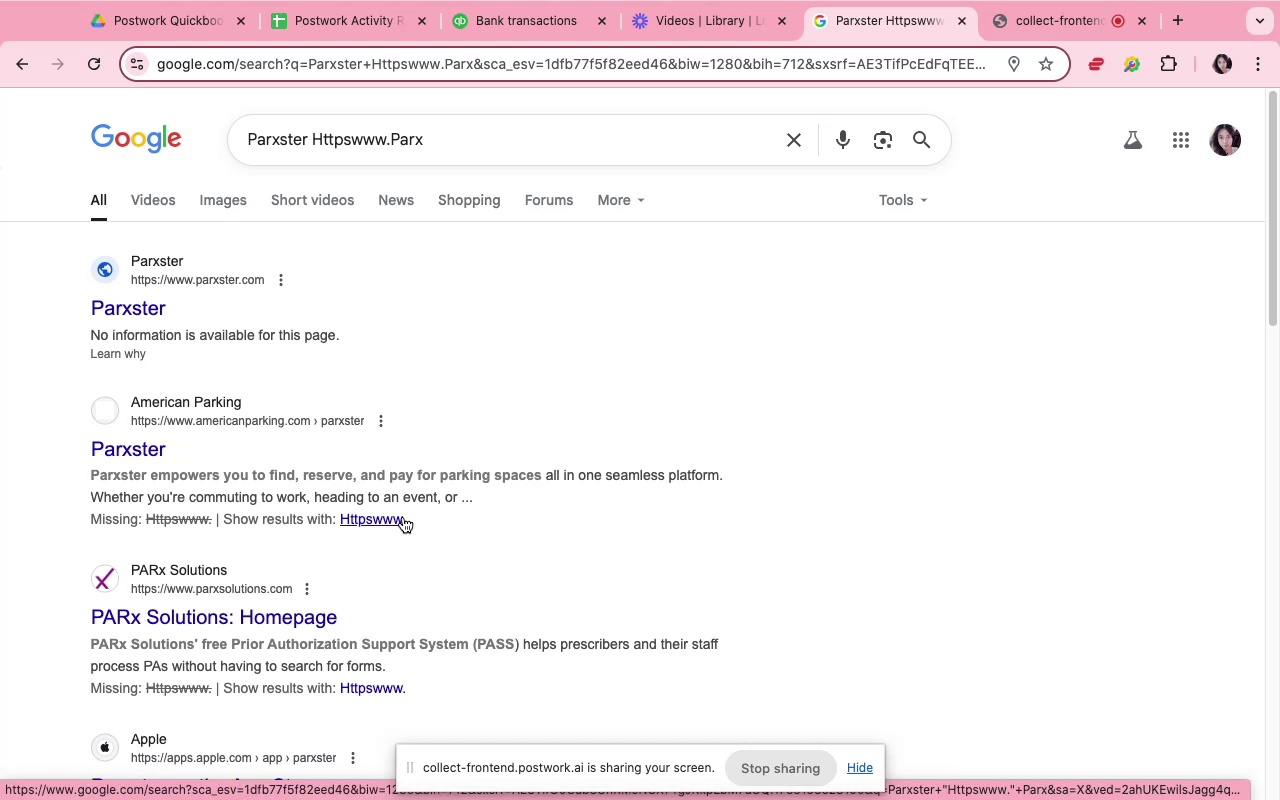 
wait(11.49)
 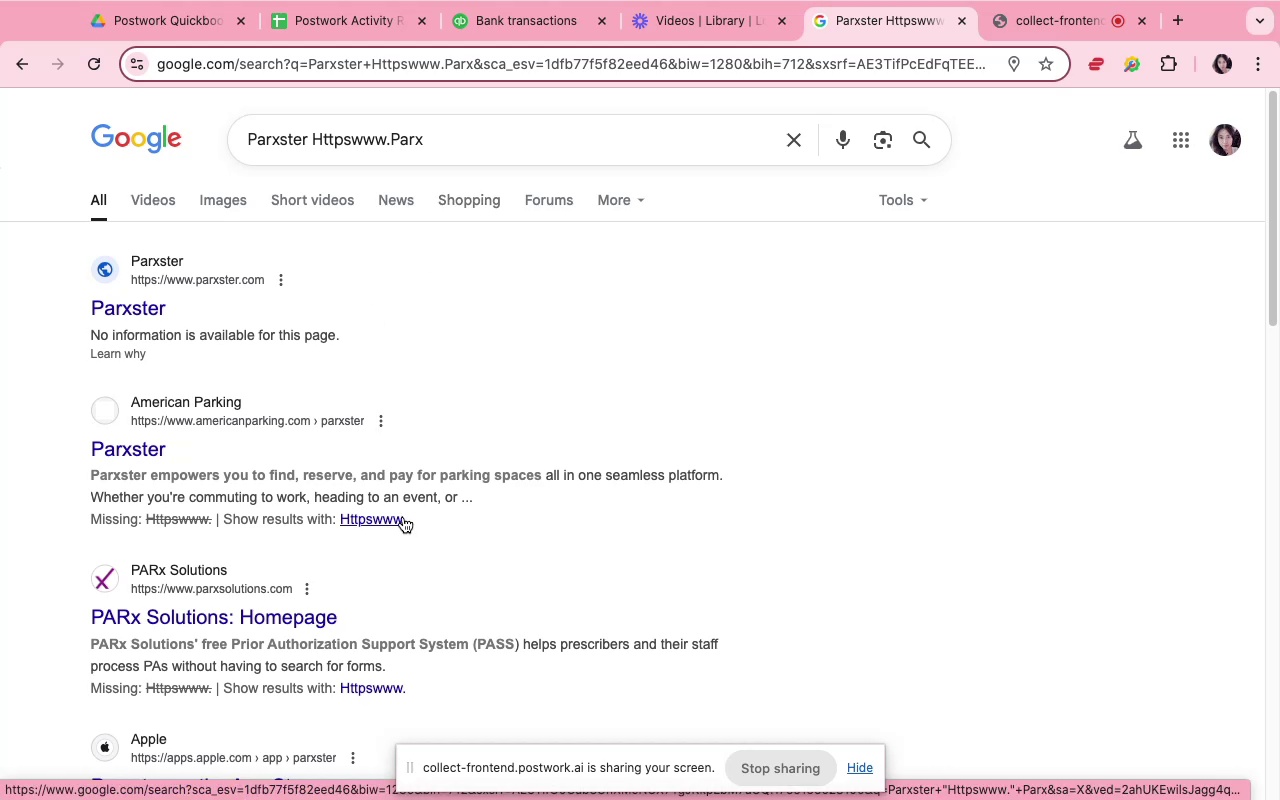 
scroll: coordinate [401, 516], scroll_direction: down, amount: 2.0
 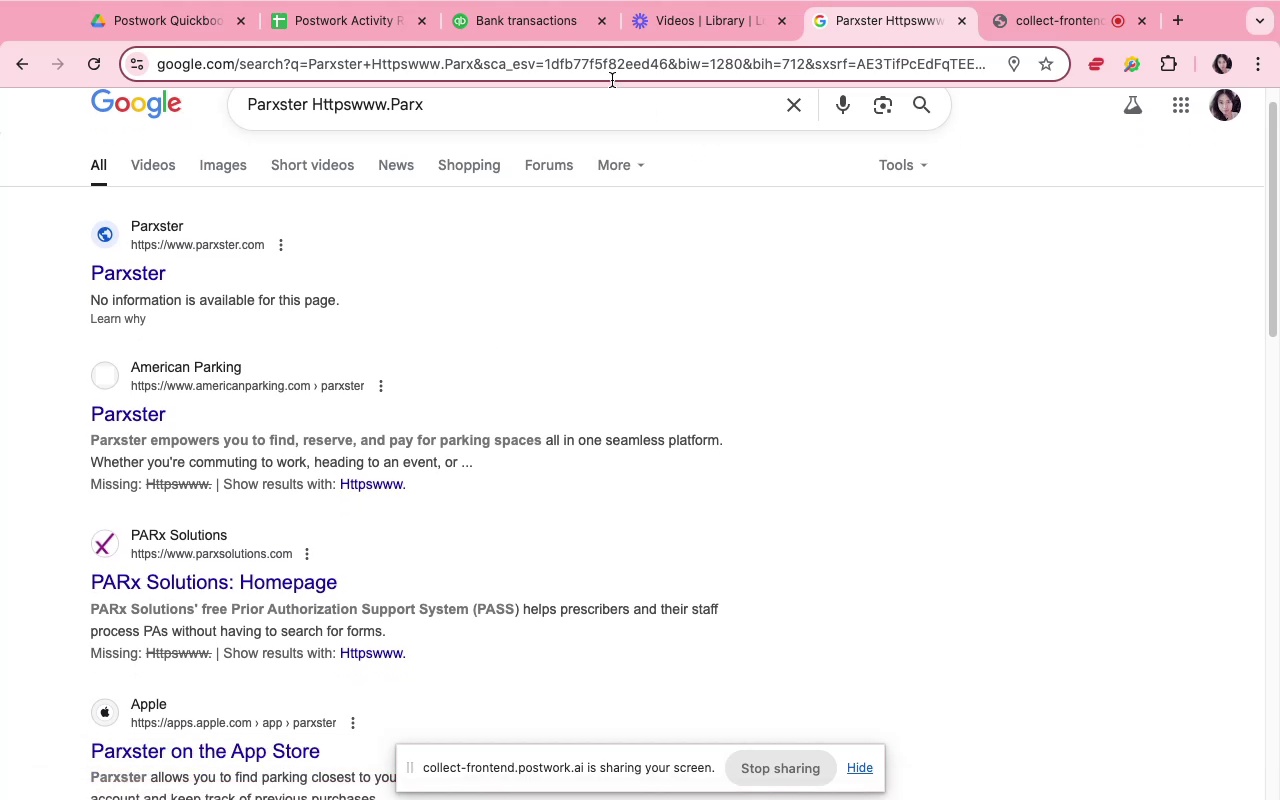 
left_click([549, 12])
 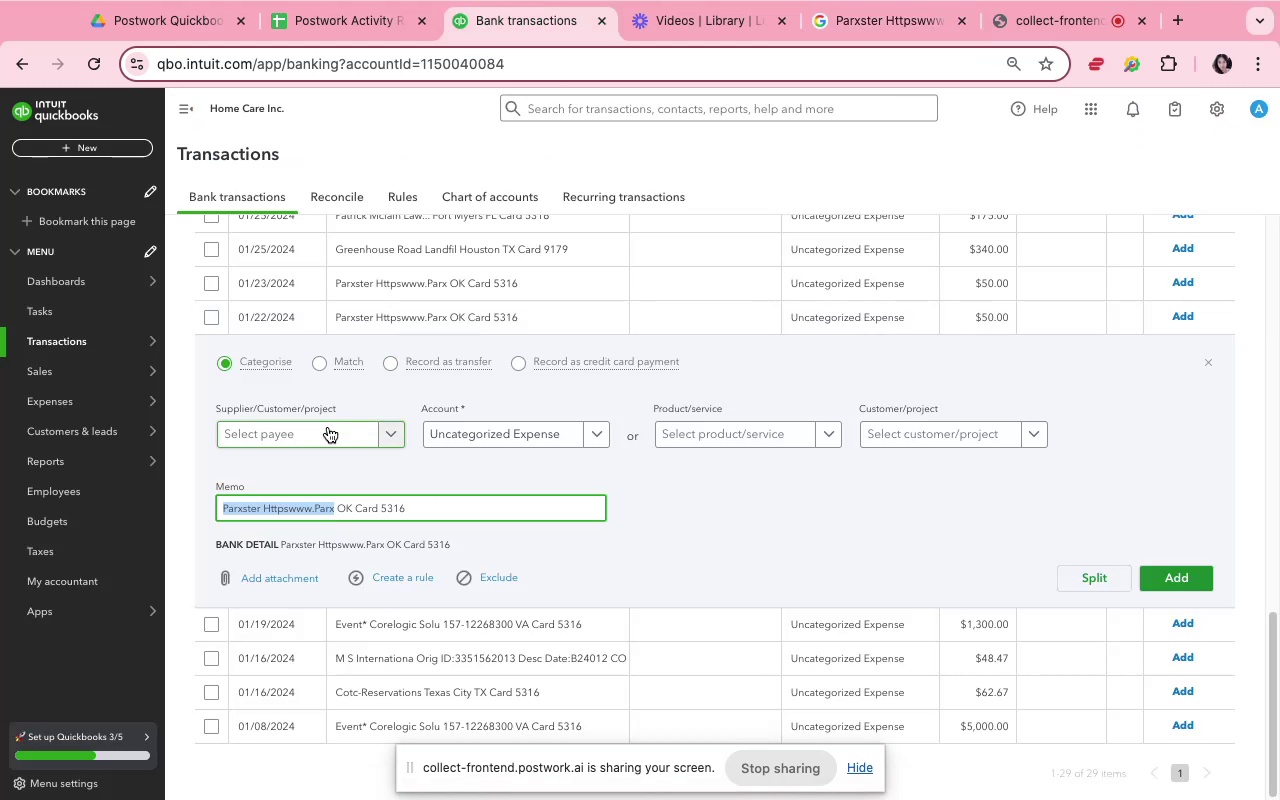 
left_click([329, 441])
 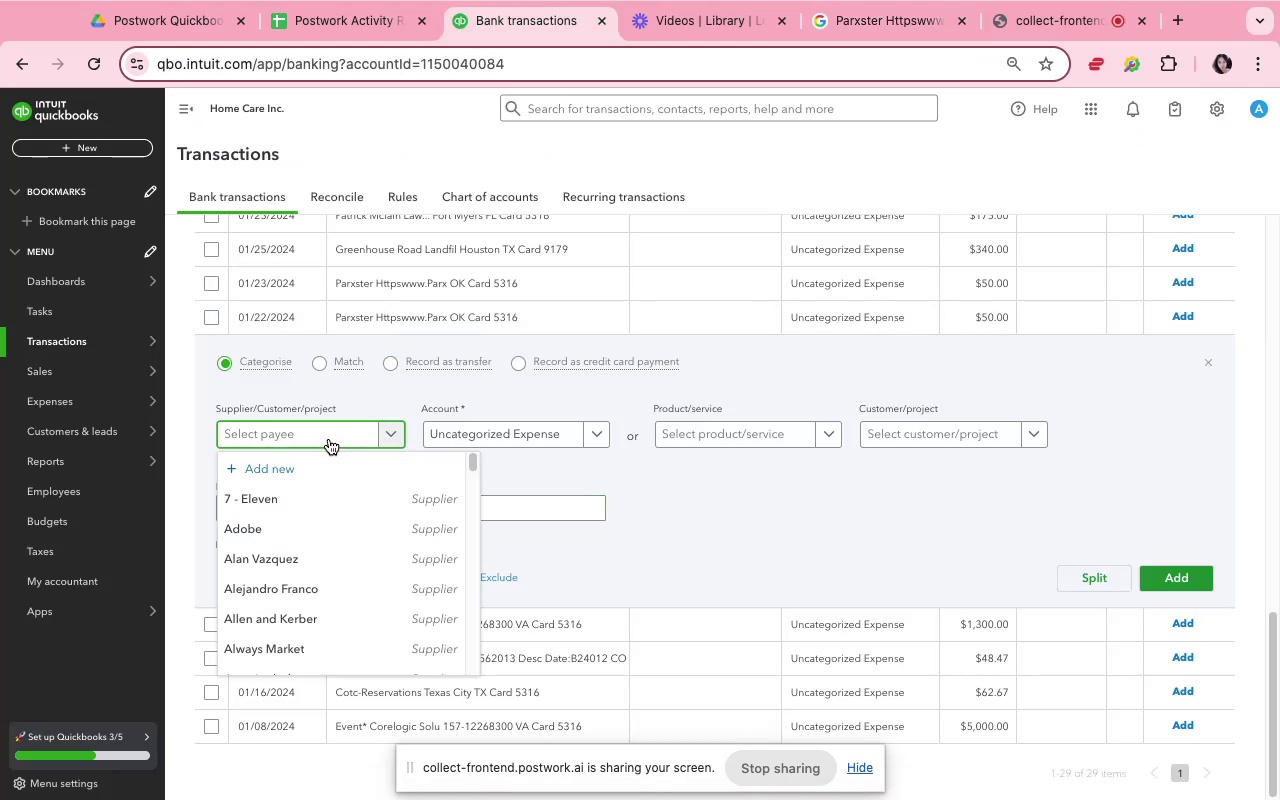 
key(Meta+C)
 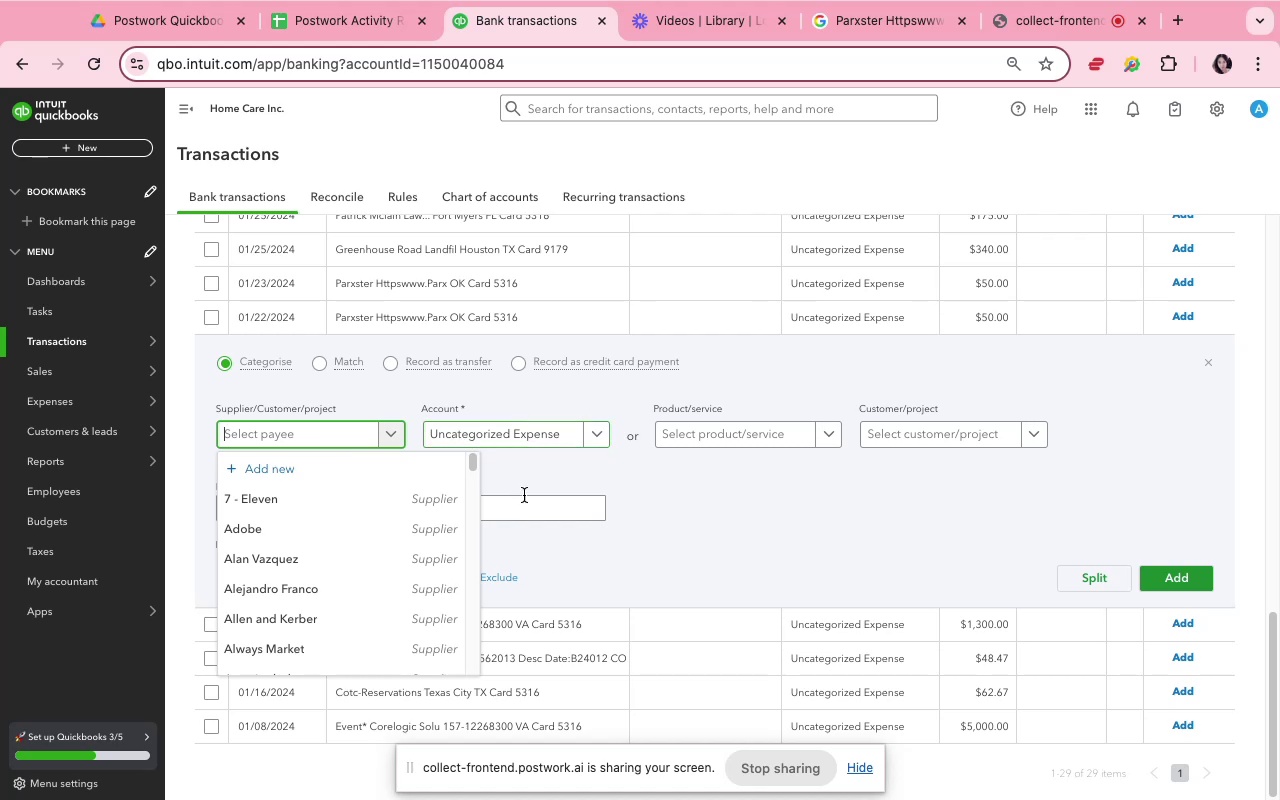 
left_click([607, 477])
 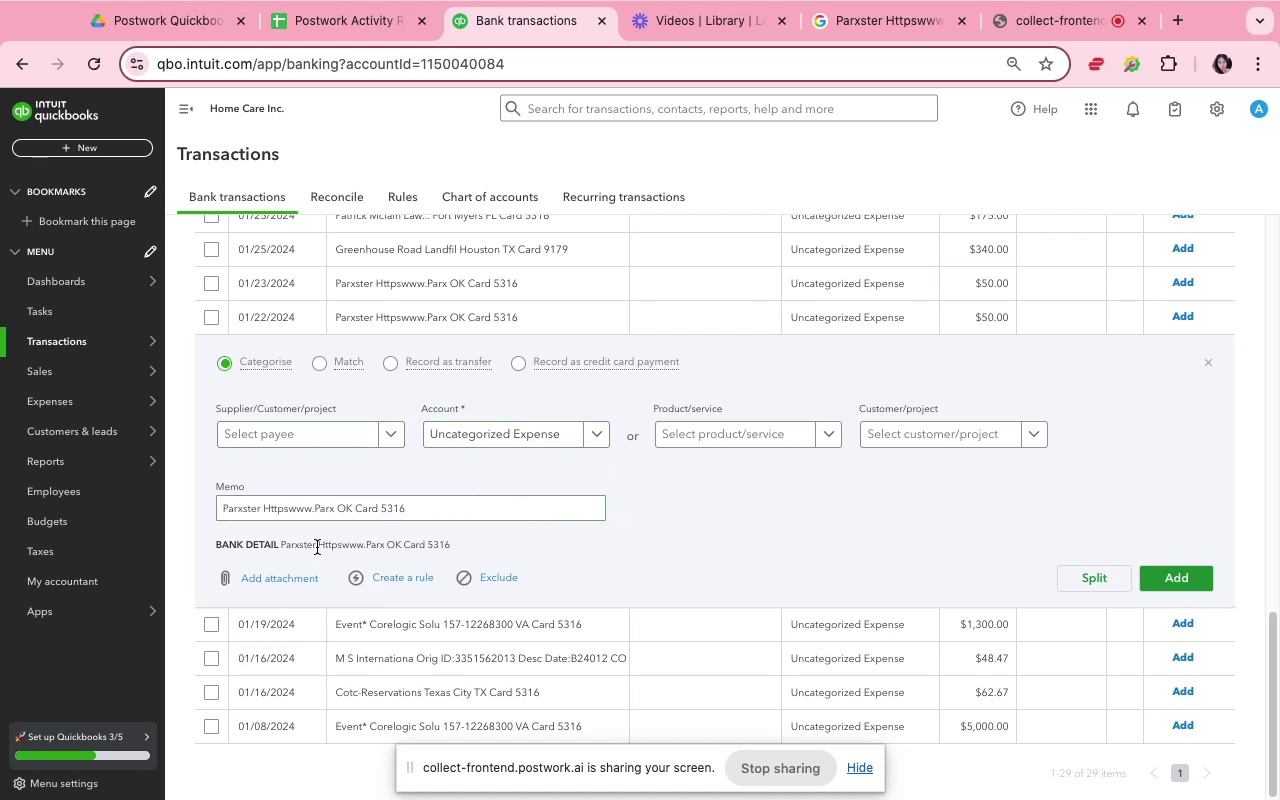 
left_click_drag(start_coordinate=[317, 547], to_coordinate=[285, 547])
 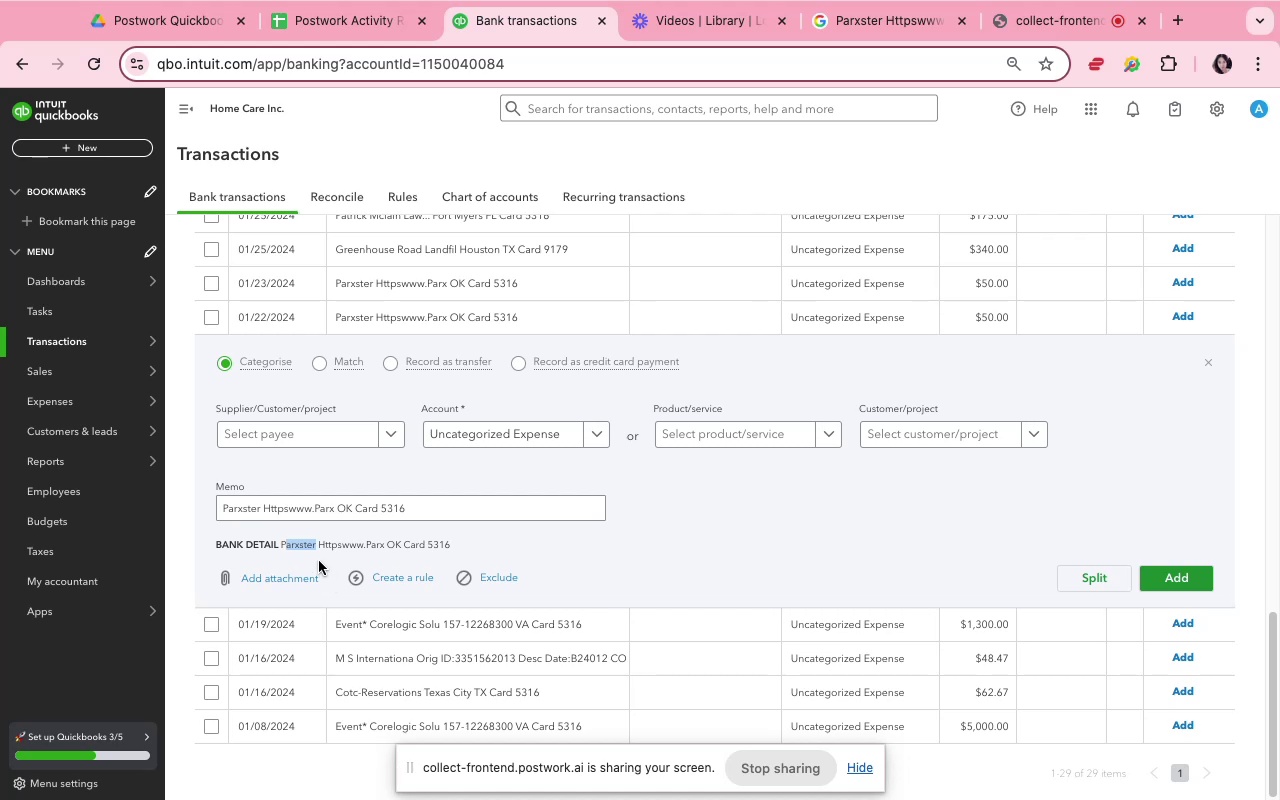 
key(Meta+Shift+ArrowLeft)
 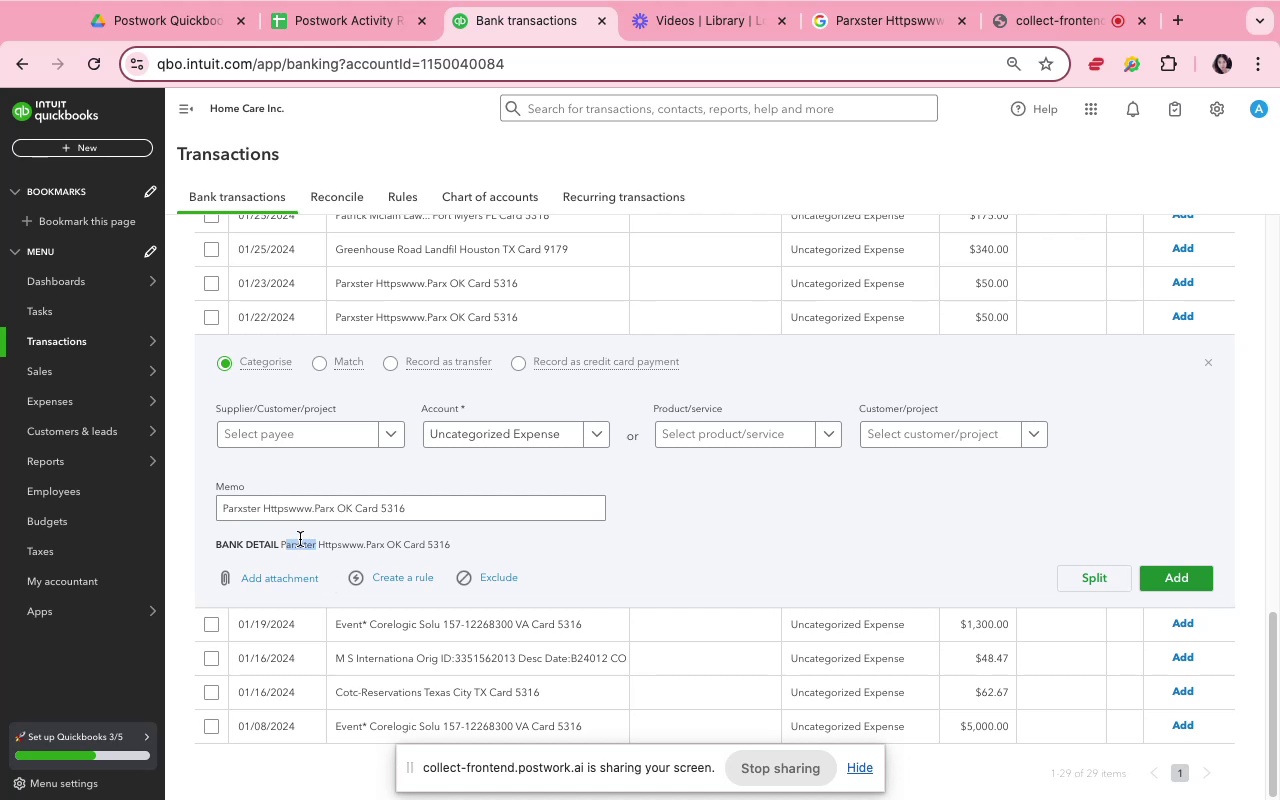 
key(Meta+Shift+ArrowLeft)
 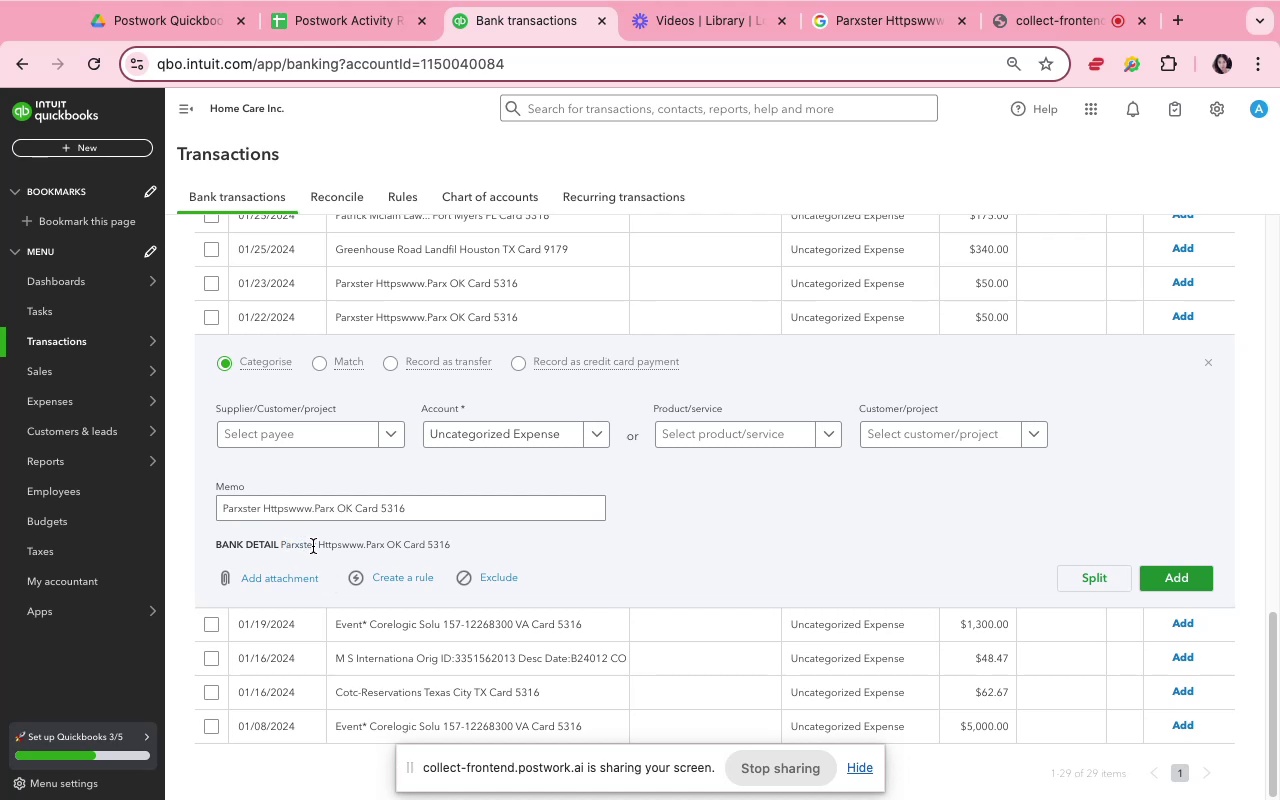 
left_click_drag(start_coordinate=[320, 542], to_coordinate=[280, 541])
 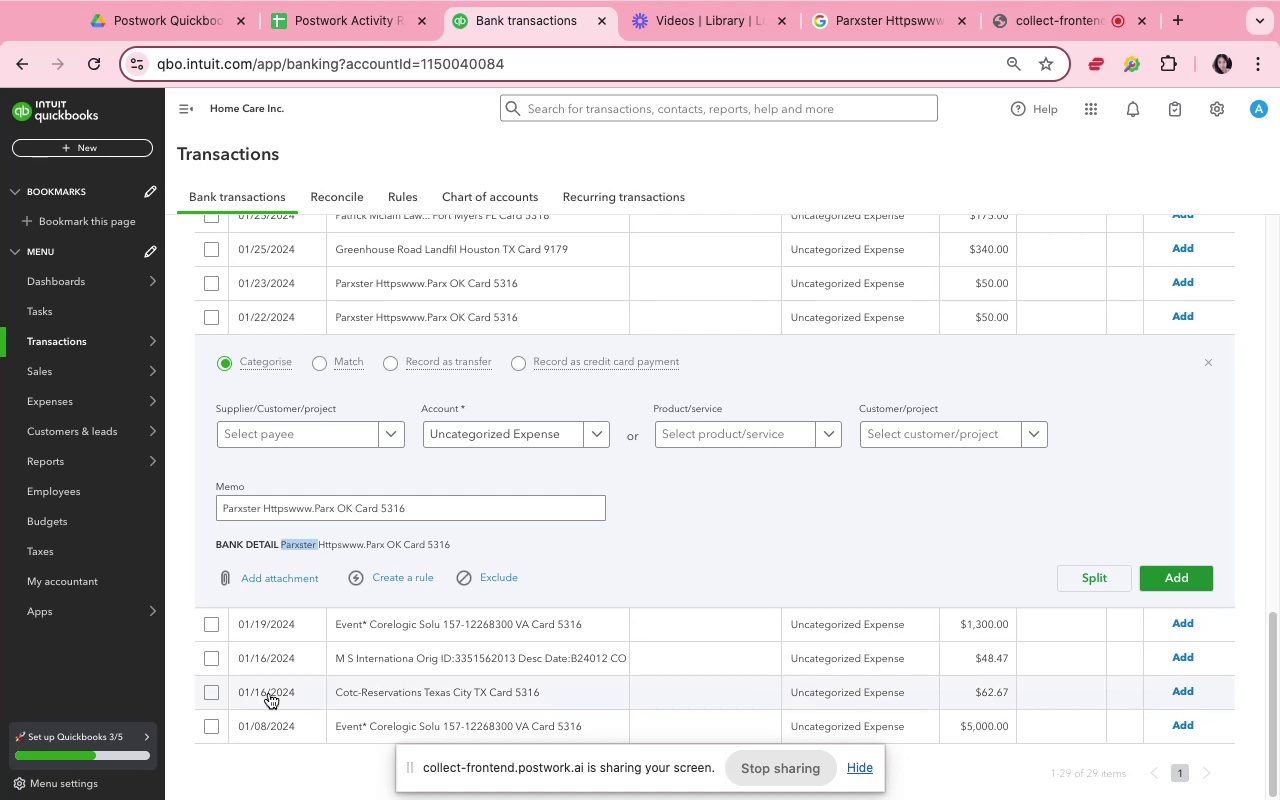 
key(Meta+C)
 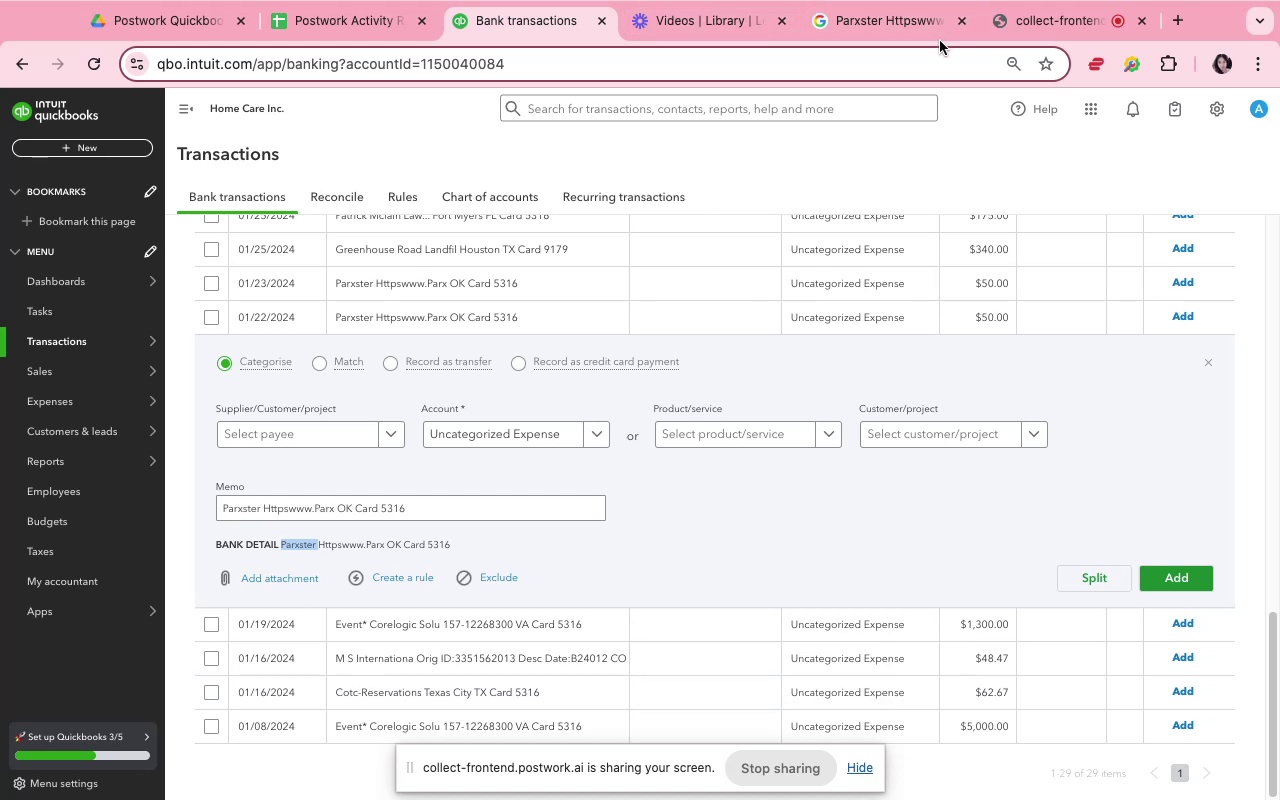 
left_click([907, 23])
 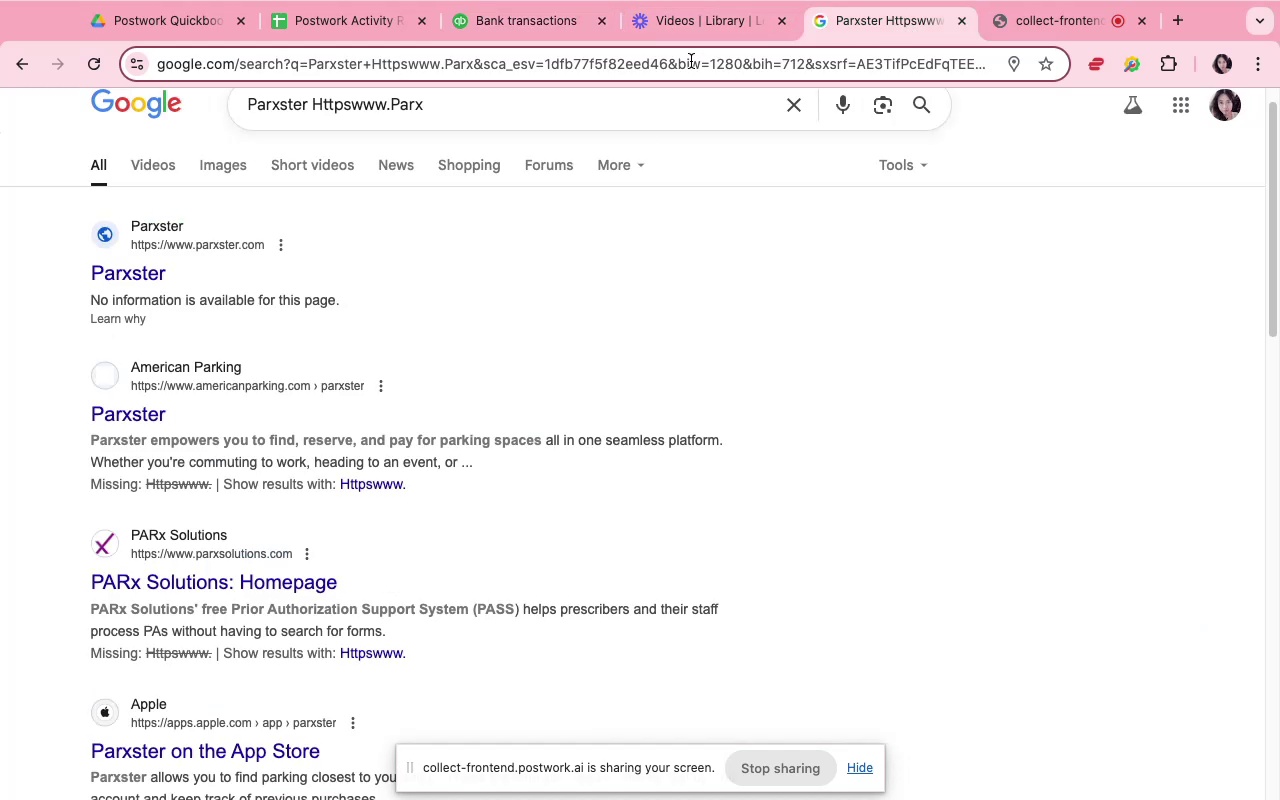 
left_click([539, 25])
 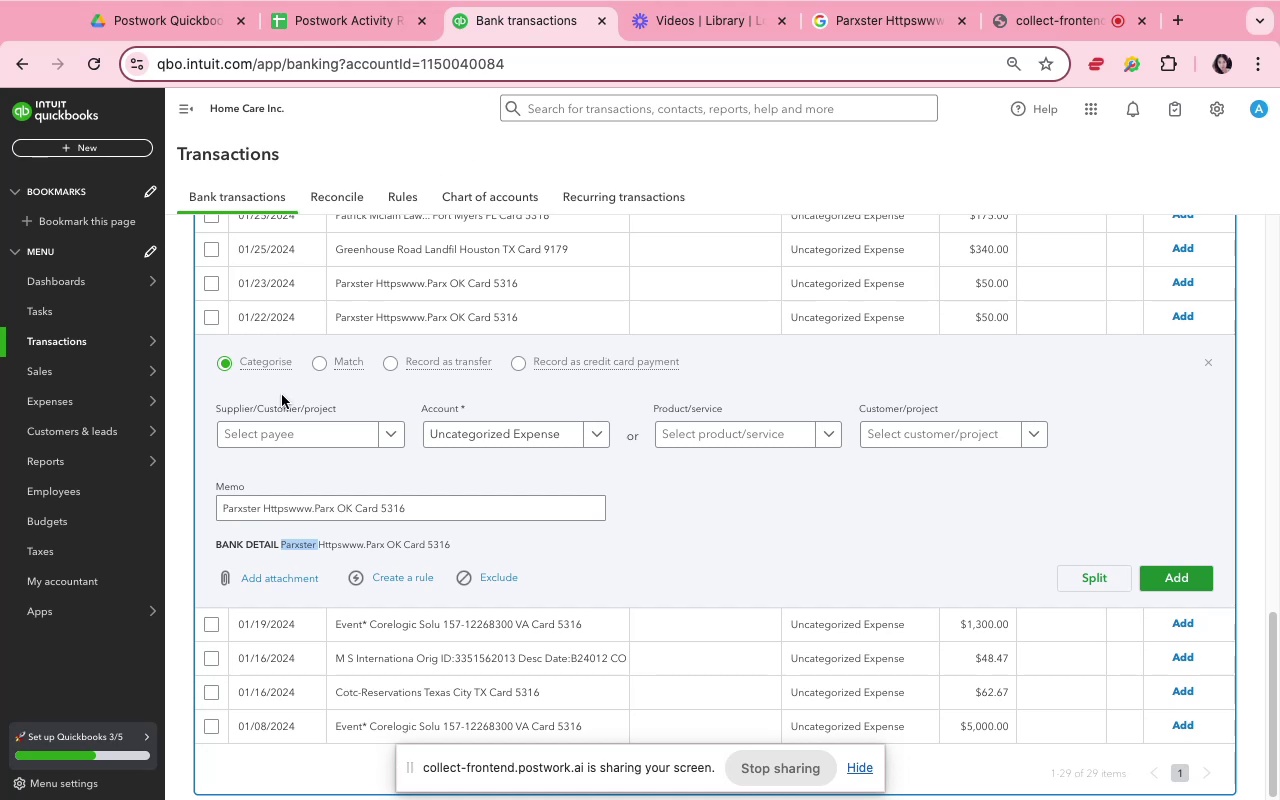 
wait(5.24)
 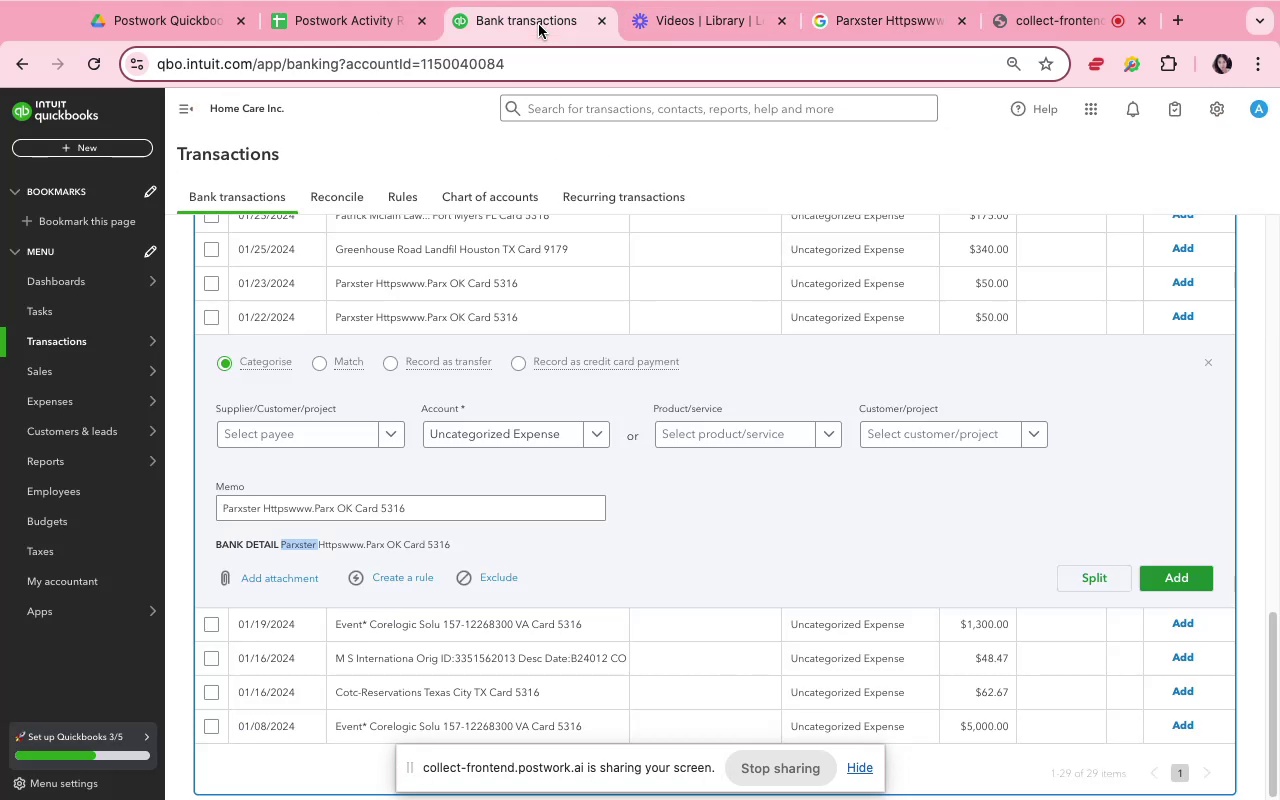 
key(Meta+V)
 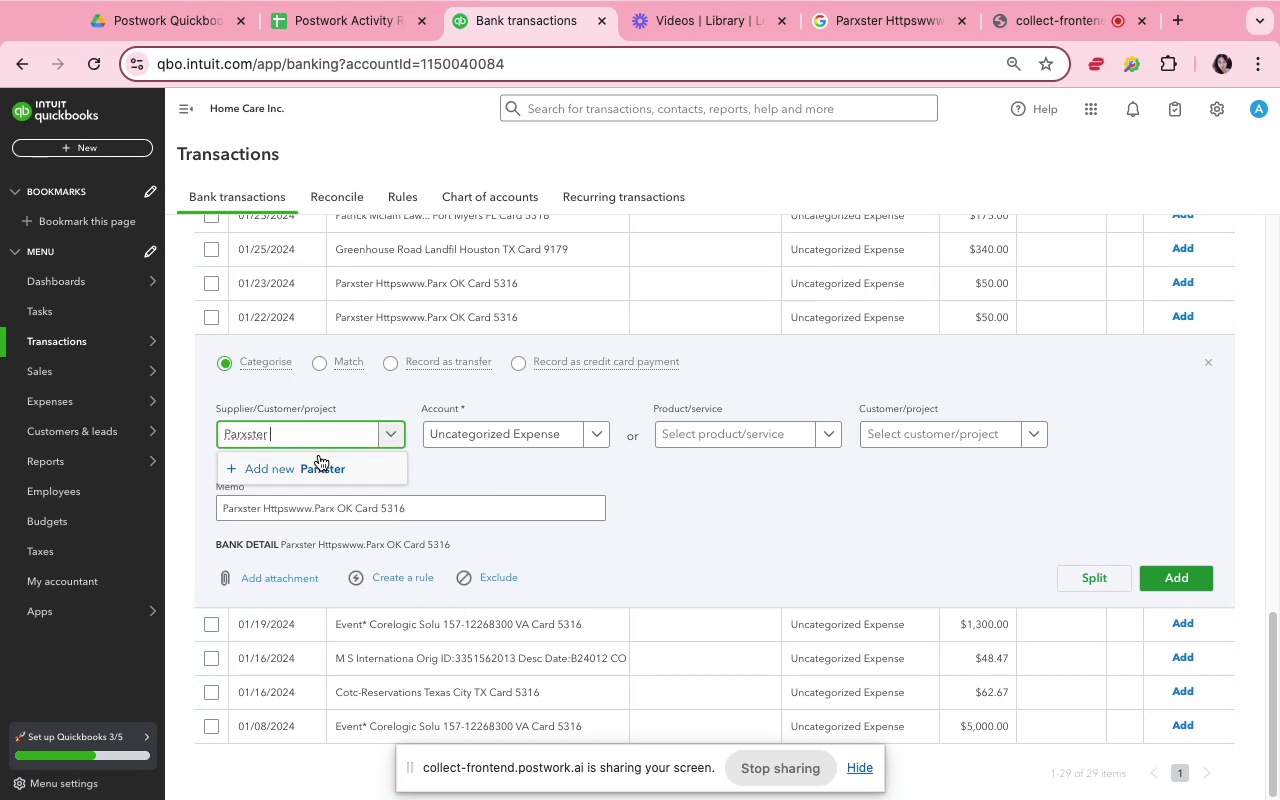 
left_click([321, 460])
 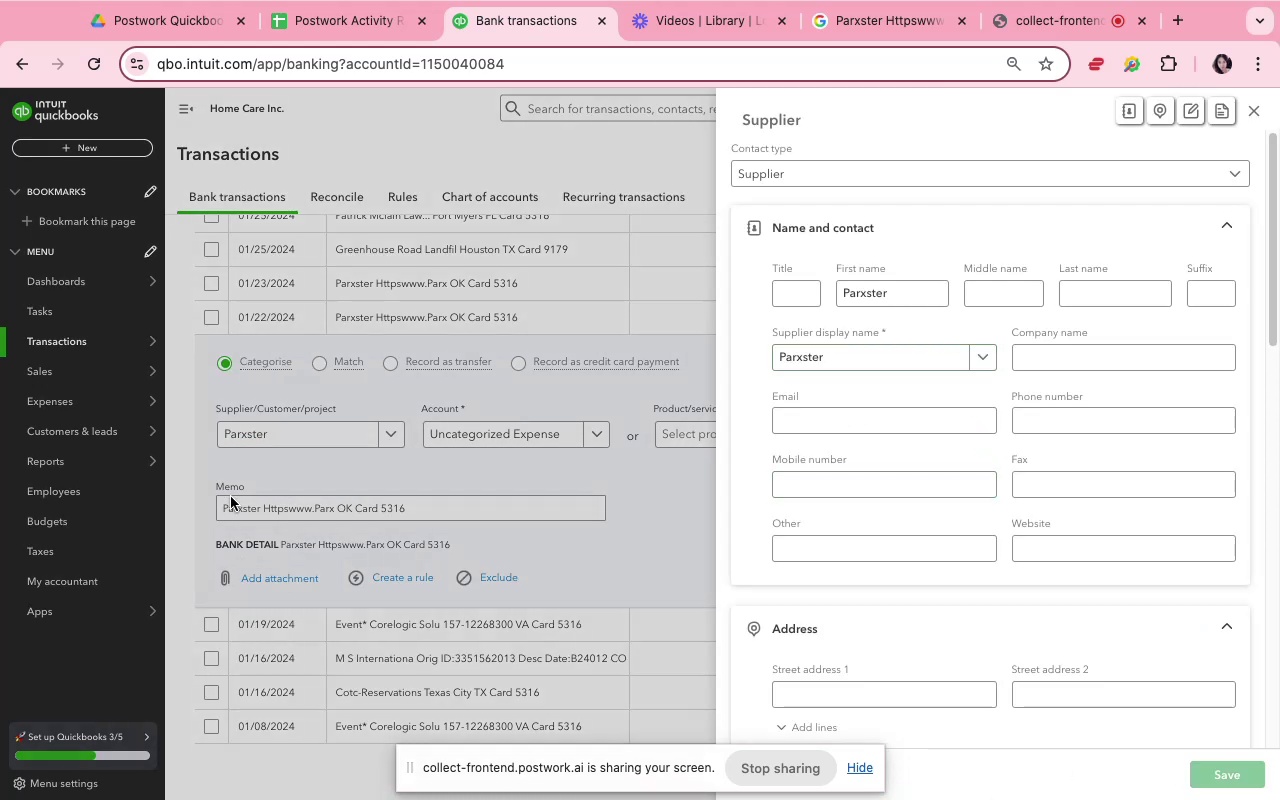 
wait(5.63)
 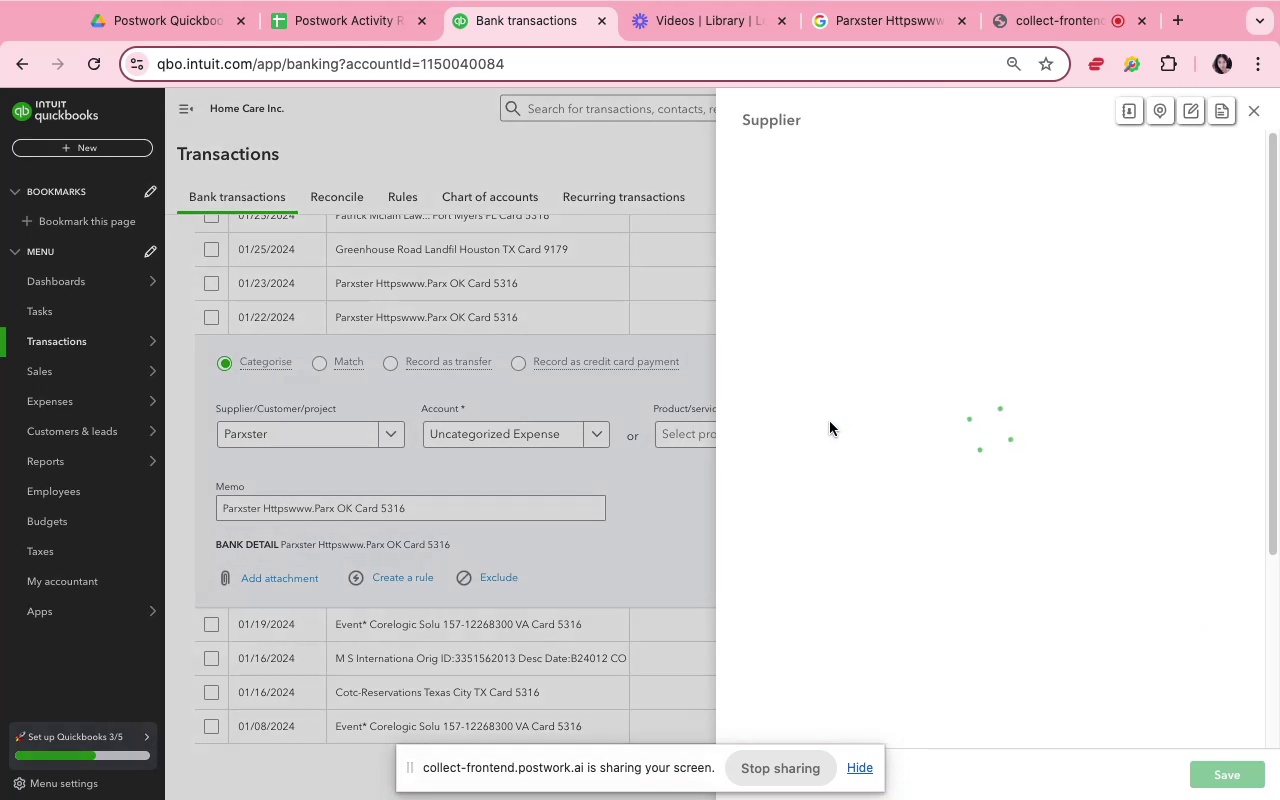 
left_click([470, 436])
 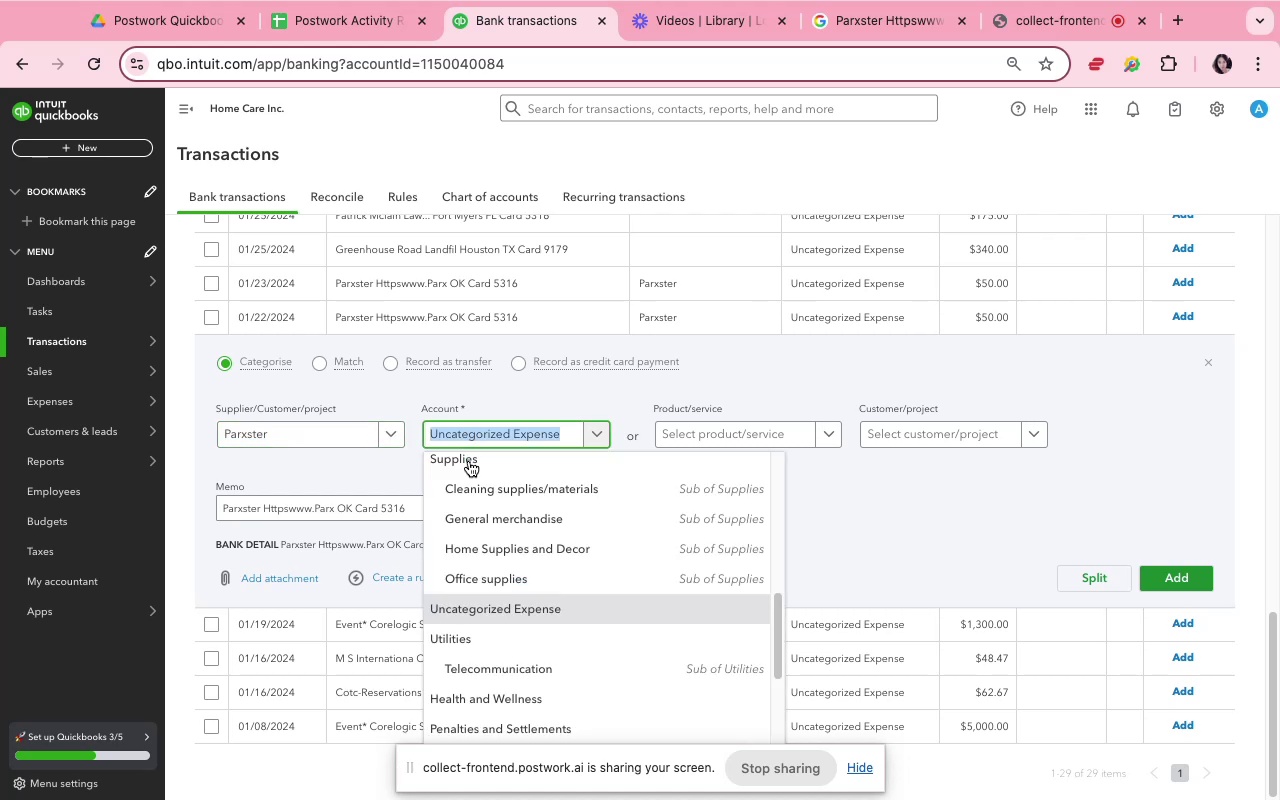 
scroll: coordinate [487, 561], scroll_direction: up, amount: 13.0
 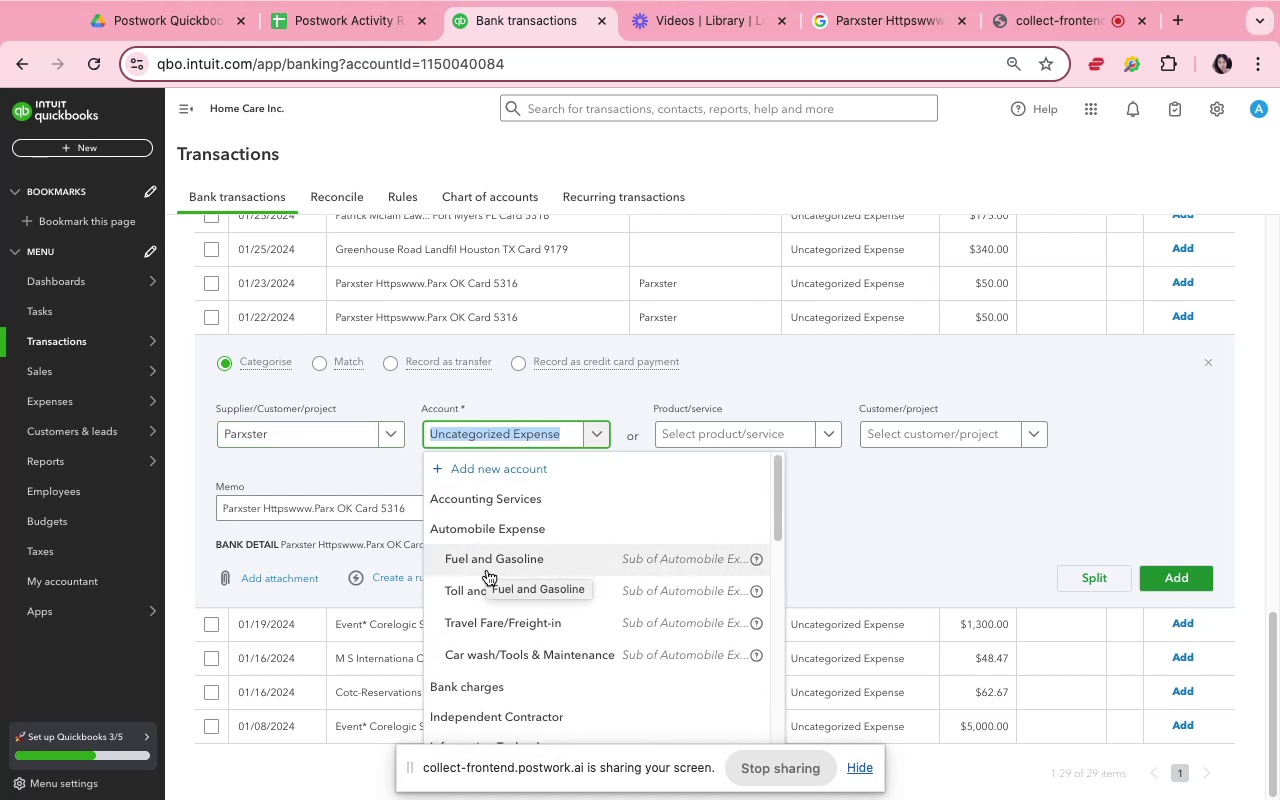 
left_click([492, 583])
 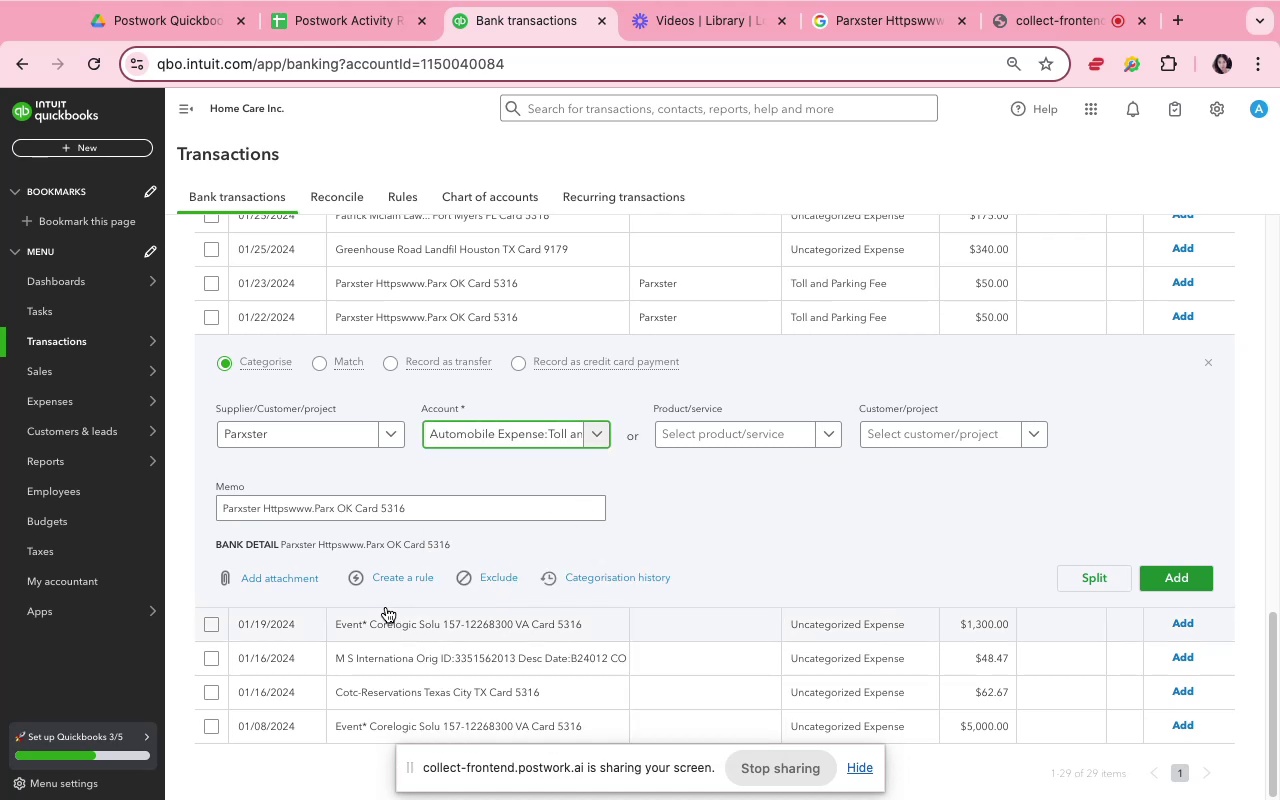 
left_click([402, 580])
 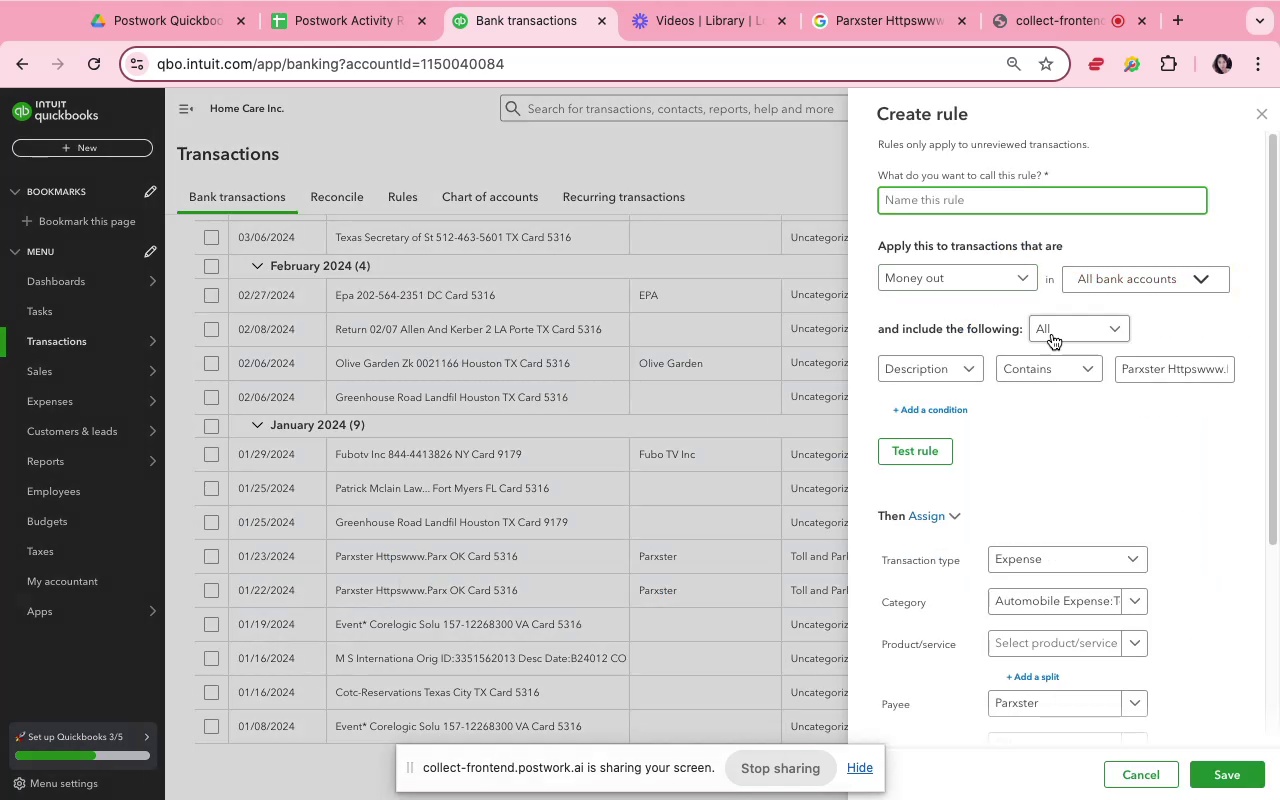 
left_click([1001, 196])
 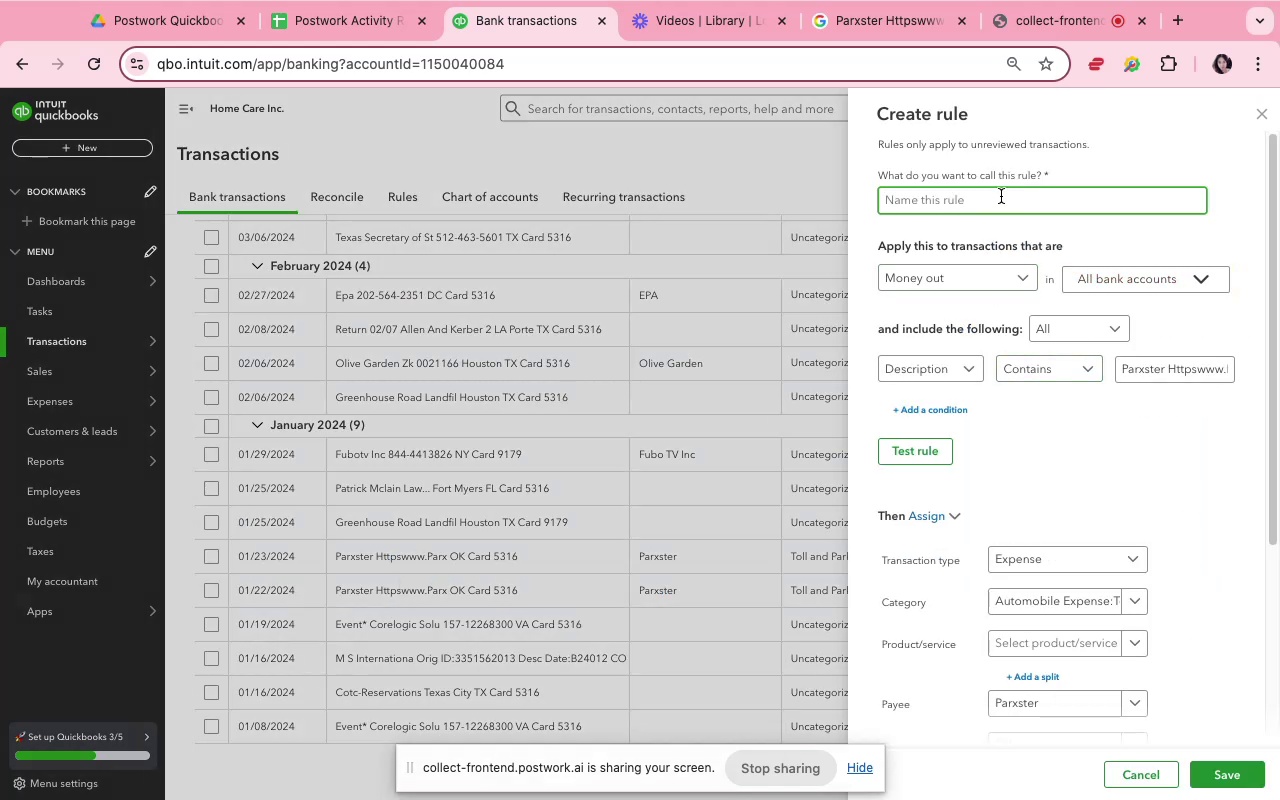 
key(Meta+V)
 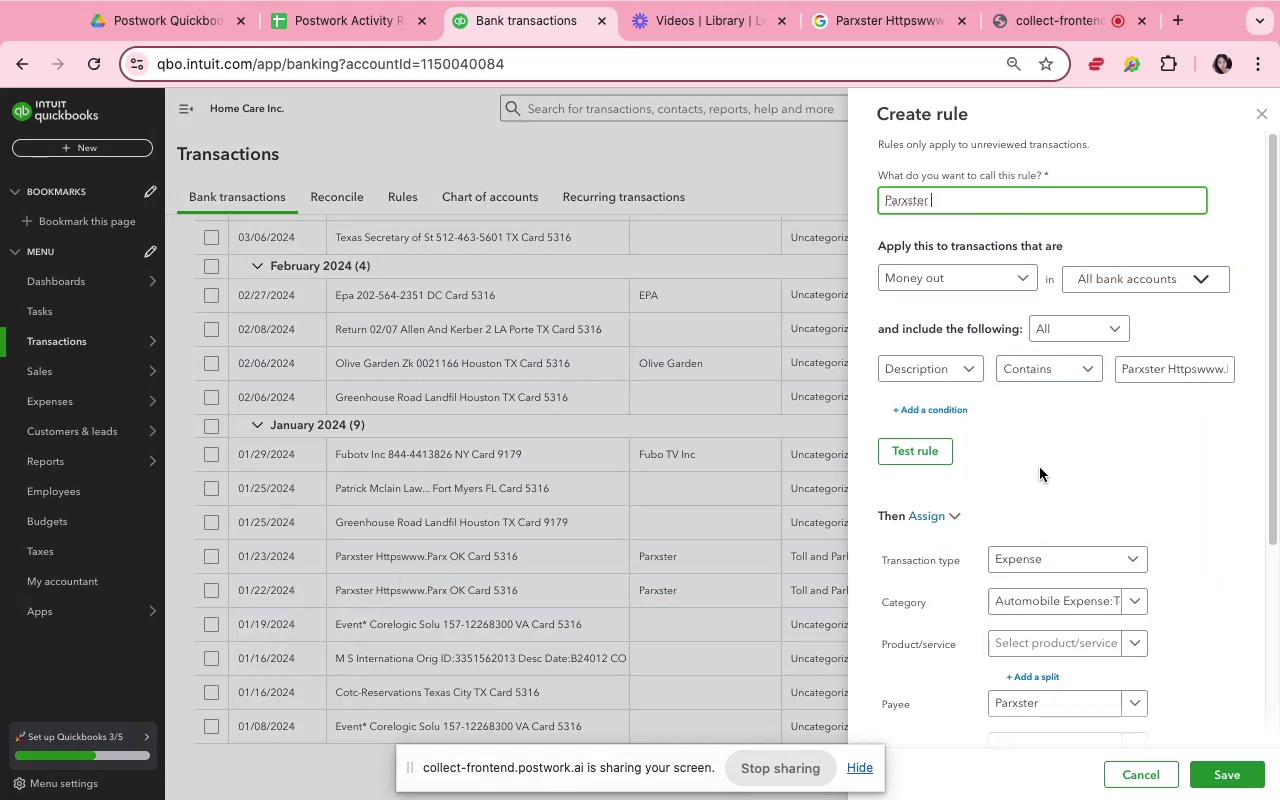 
left_click([1038, 467])
 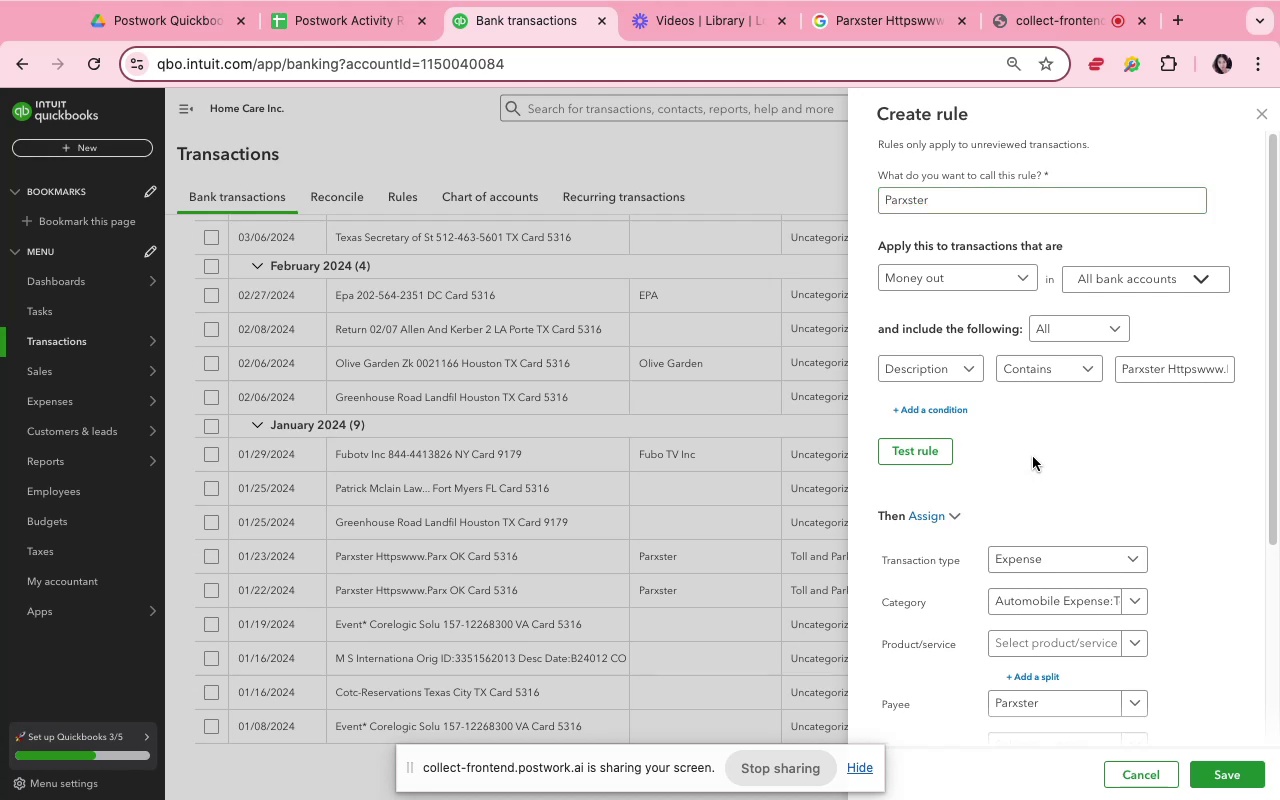 
scroll: coordinate [1033, 457], scroll_direction: down, amount: 5.0
 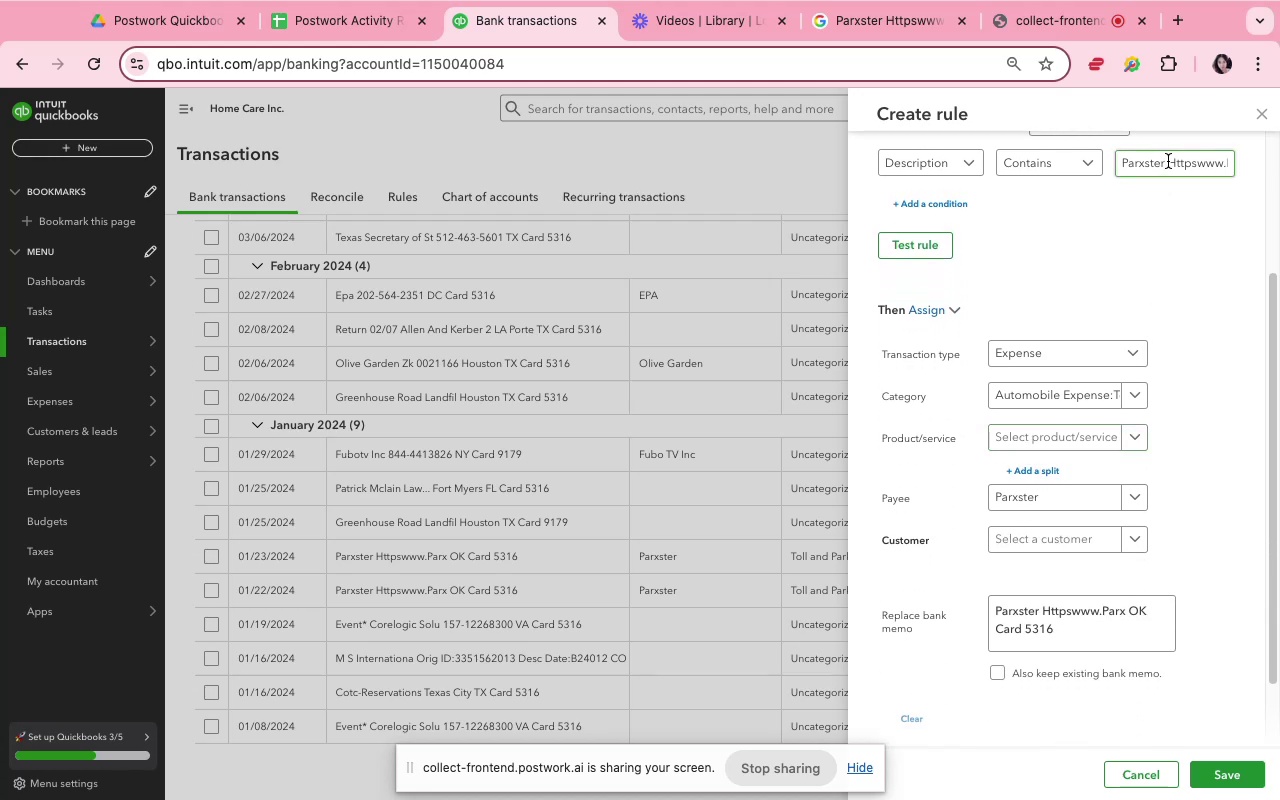 
left_click([1173, 163])
 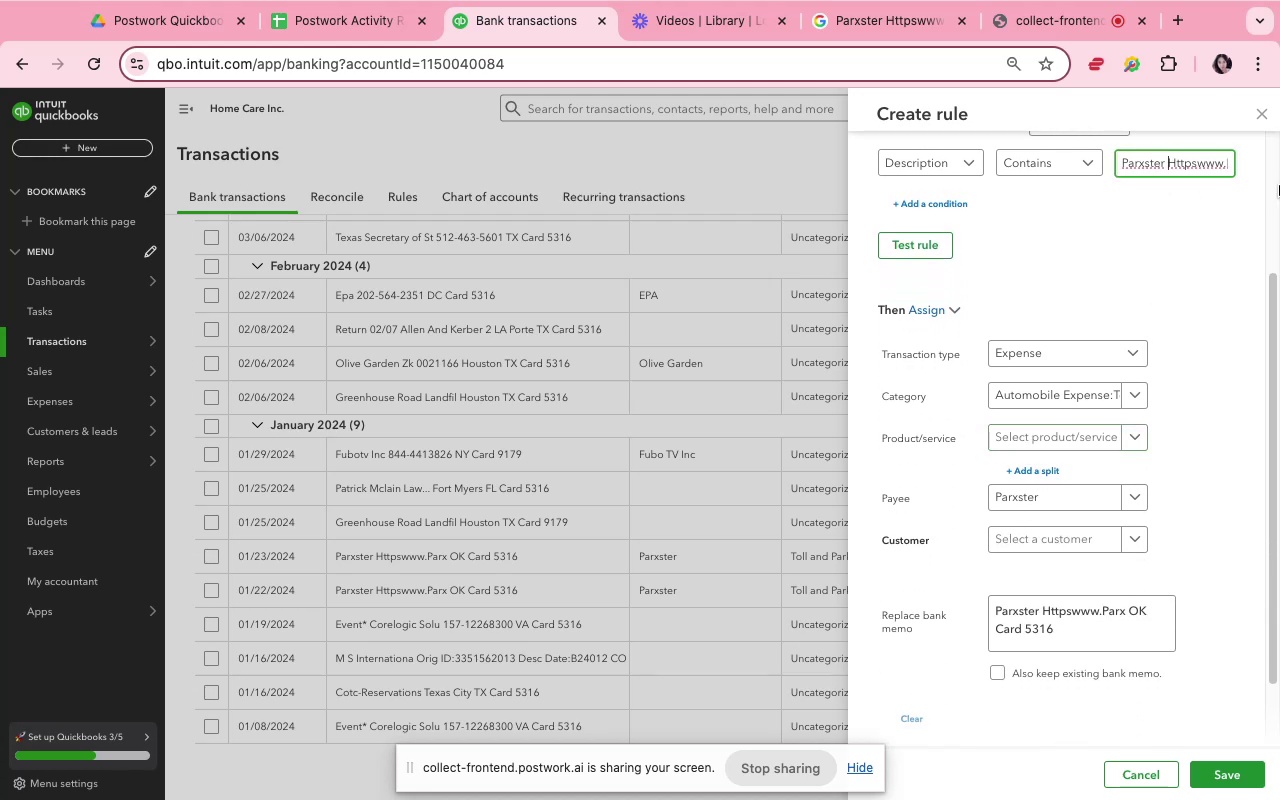 
key(Meta+Shift+ArrowRight)
 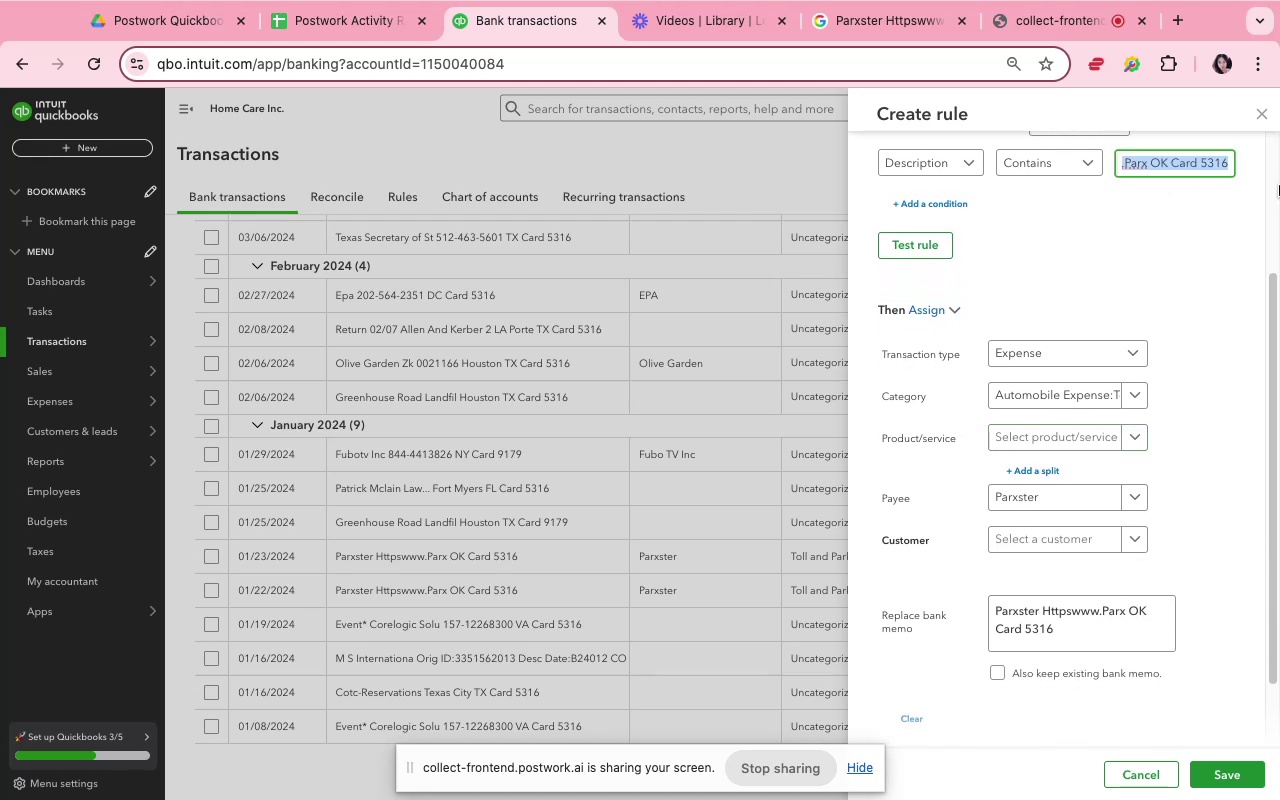 
key(Backspace)
 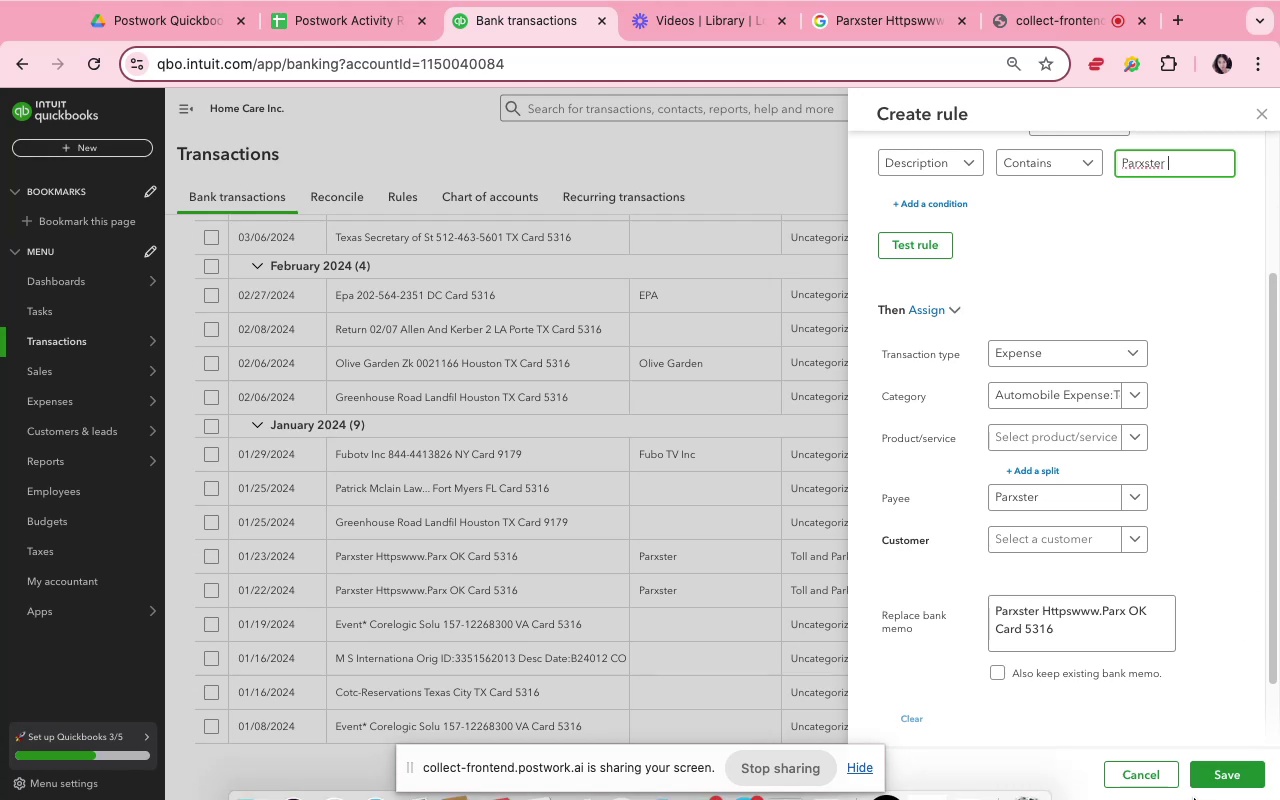 
left_click([1233, 776])
 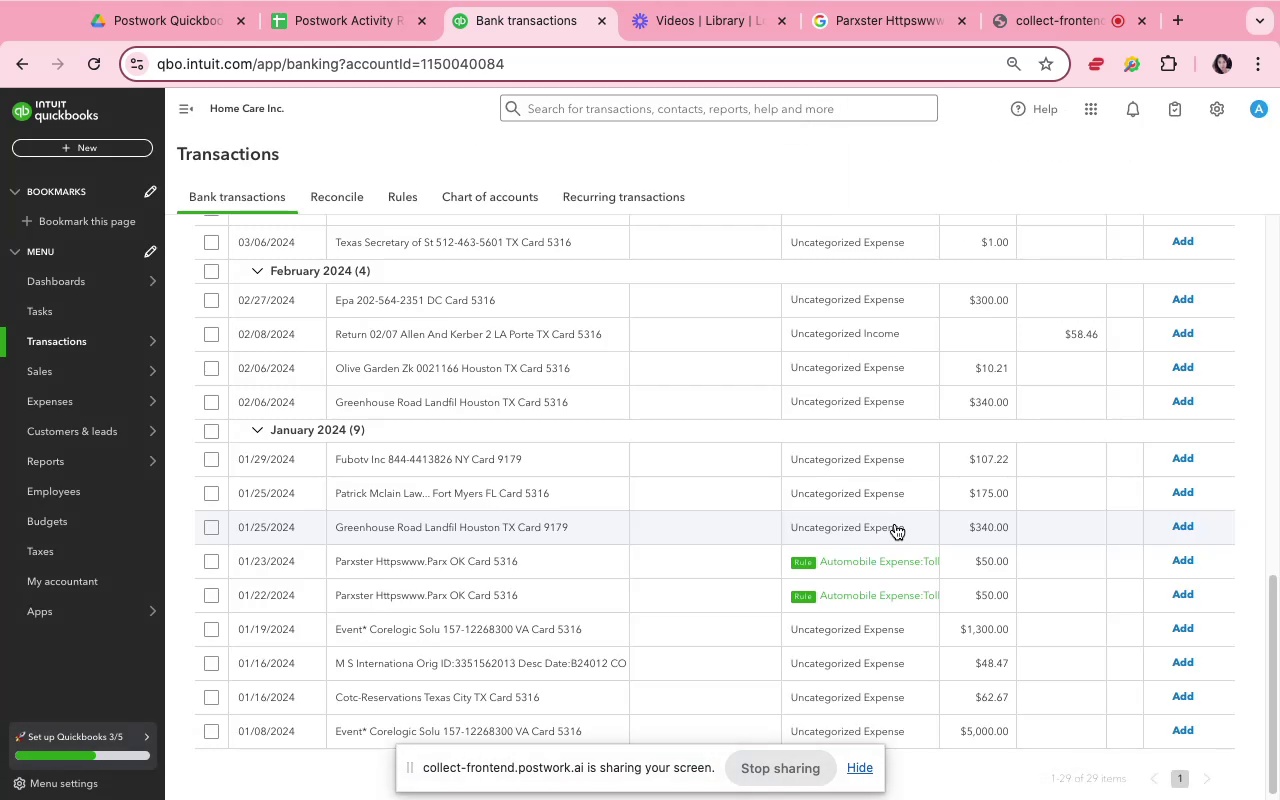 
wait(9.22)
 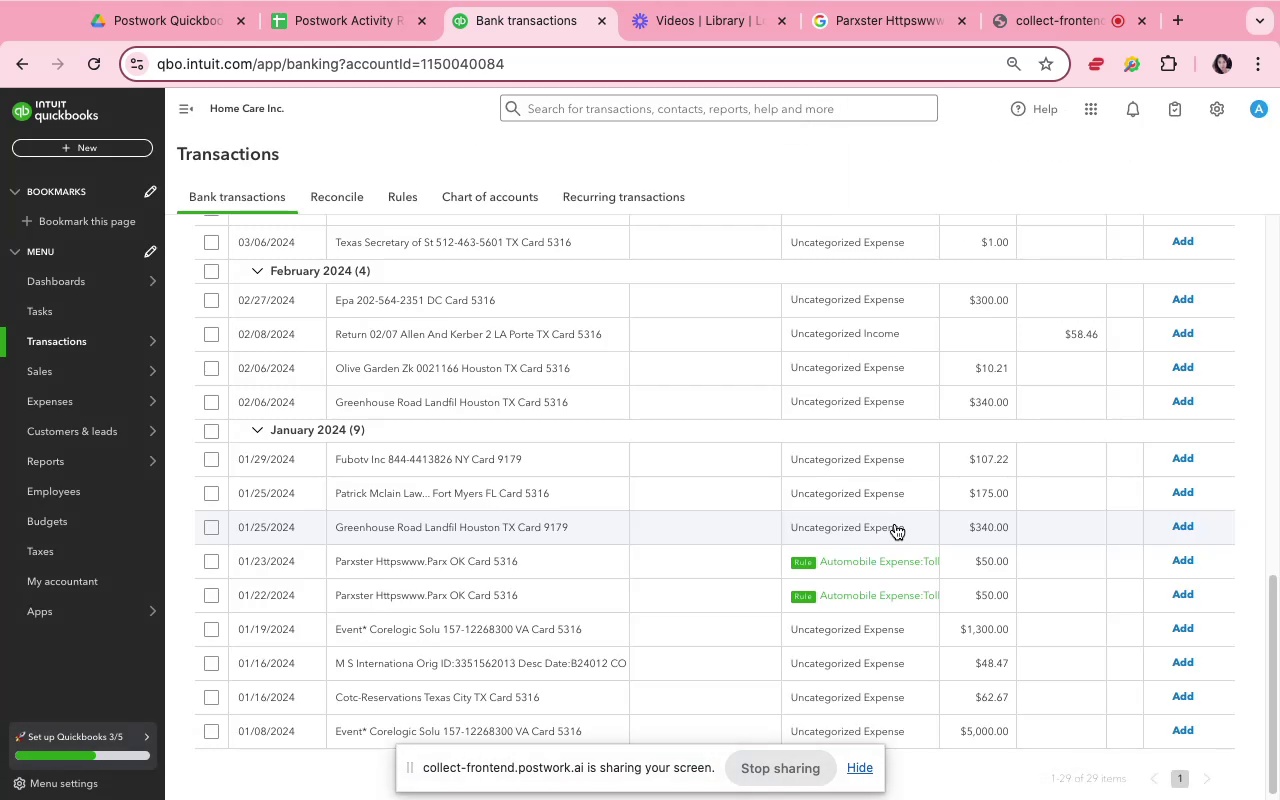 
left_click([1133, 556])
 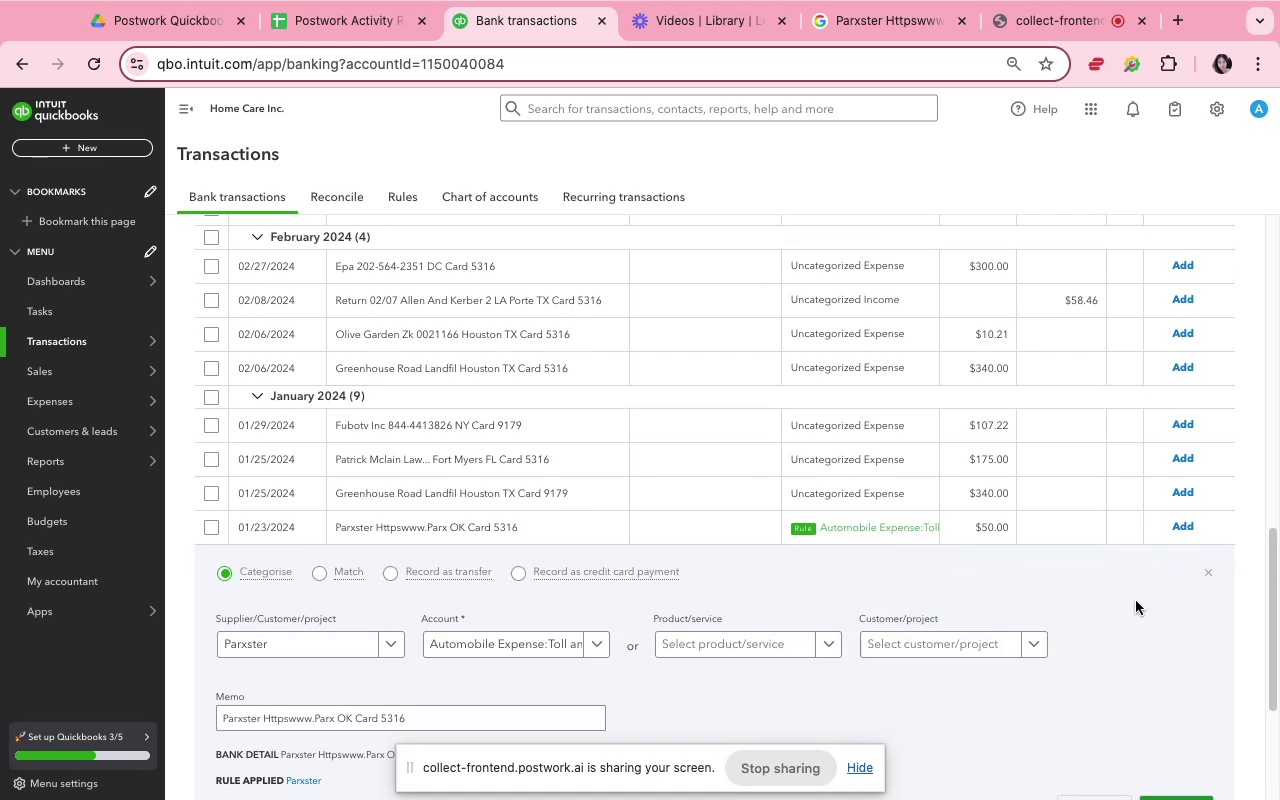 
scroll: coordinate [1135, 608], scroll_direction: down, amount: 4.0
 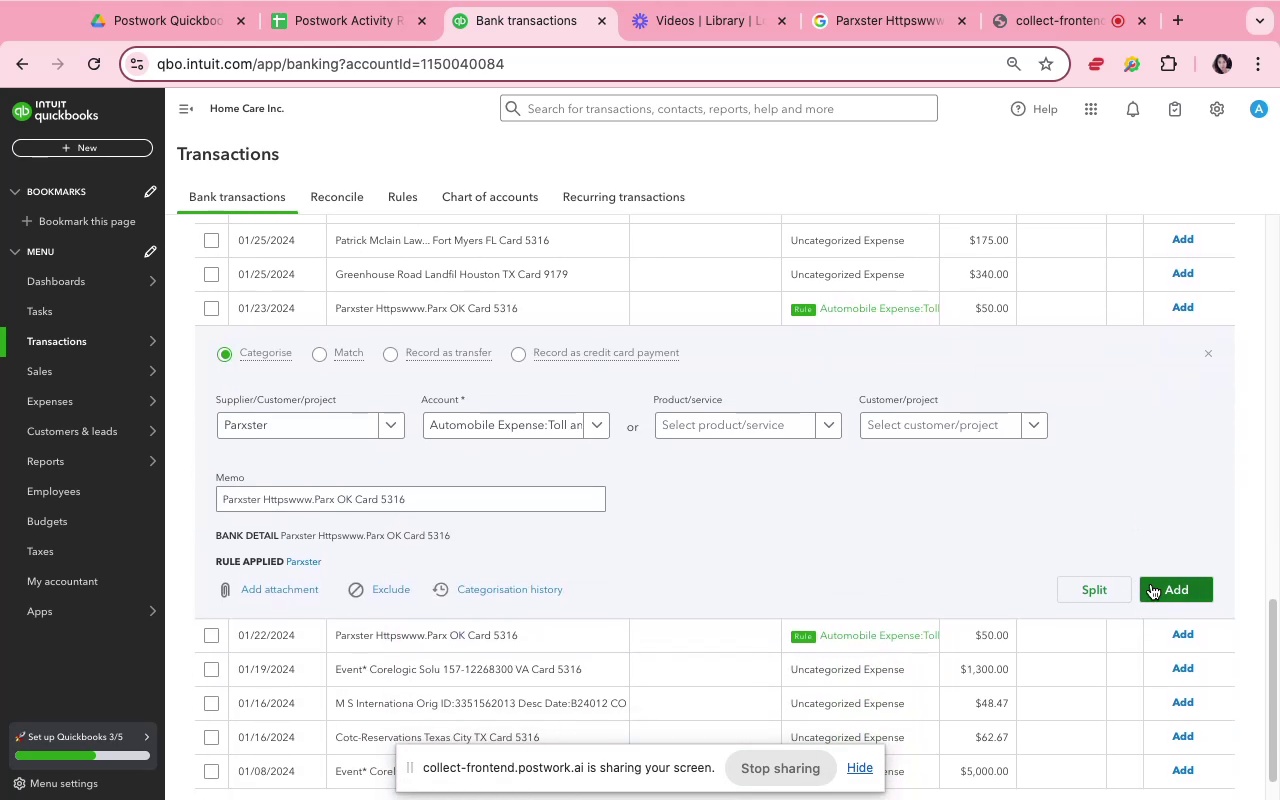 
left_click([1151, 584])
 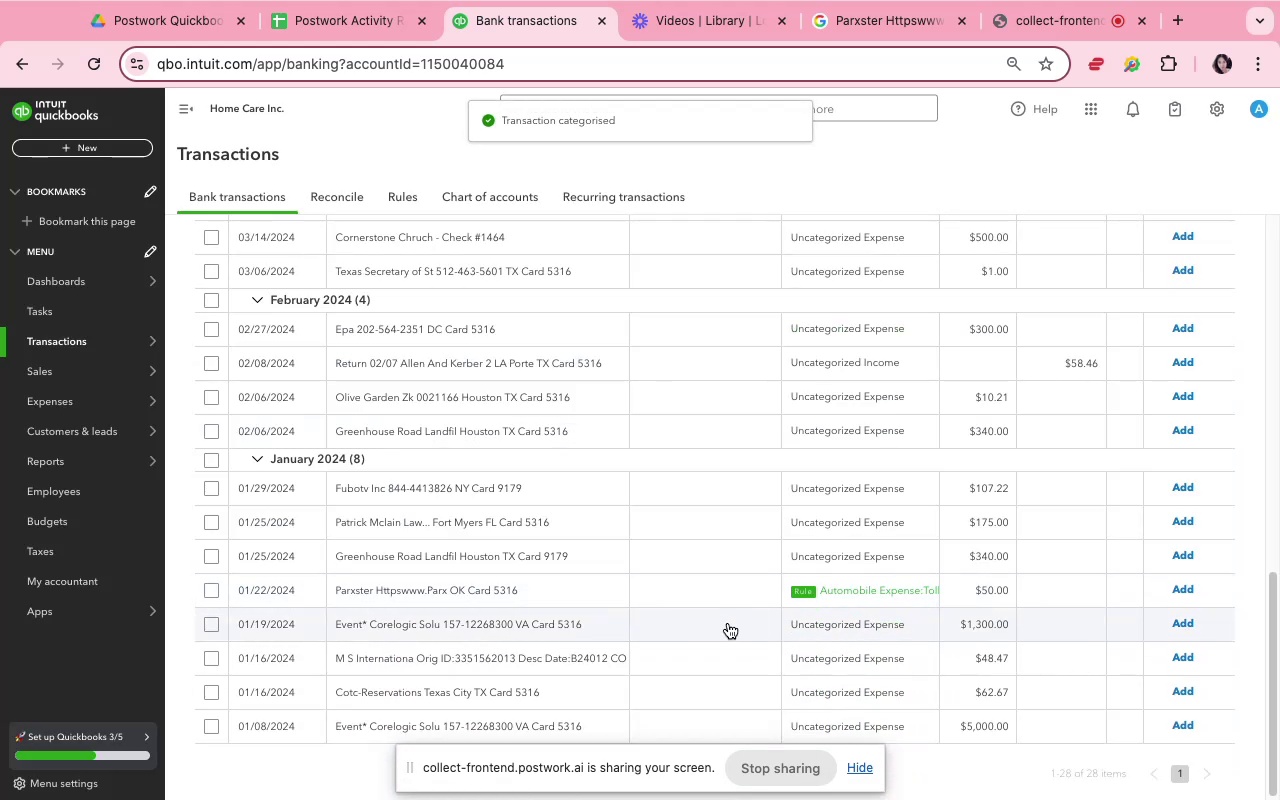 
left_click([724, 594])
 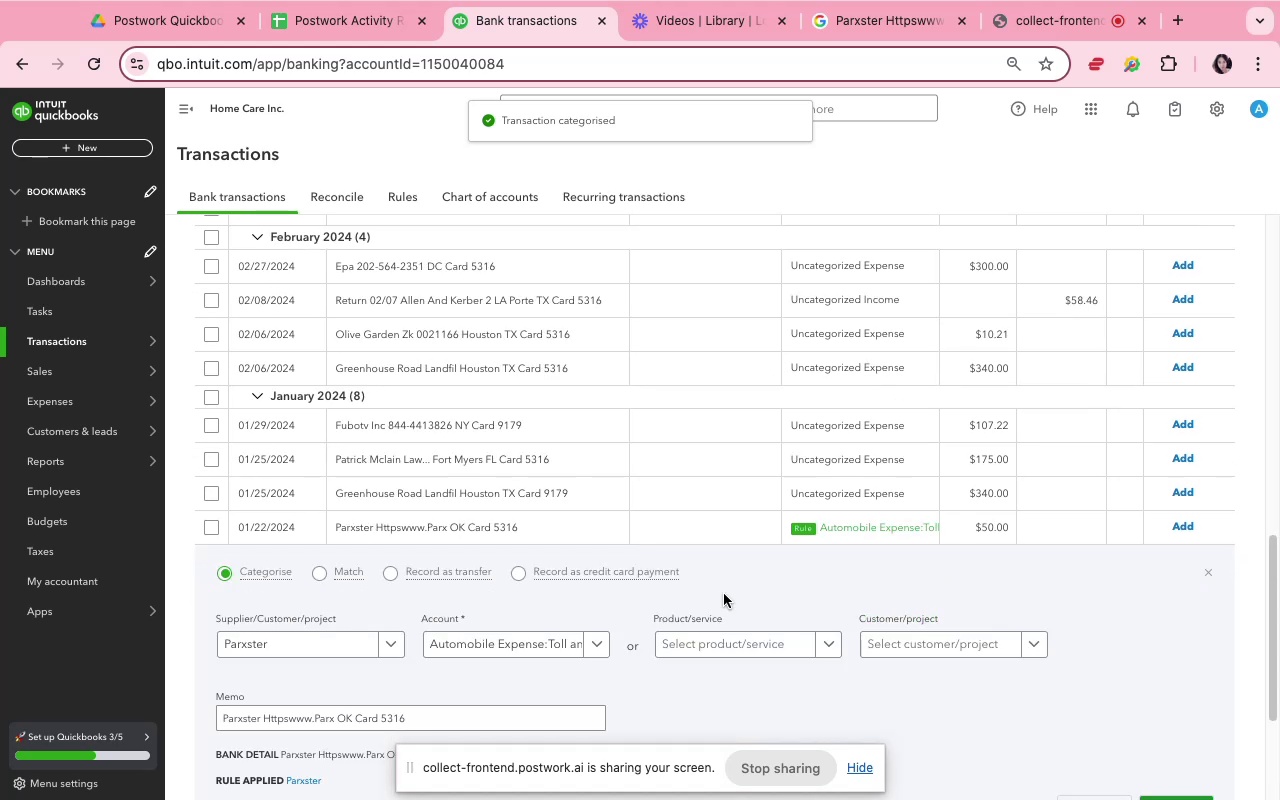 
scroll: coordinate [811, 616], scroll_direction: down, amount: 4.0
 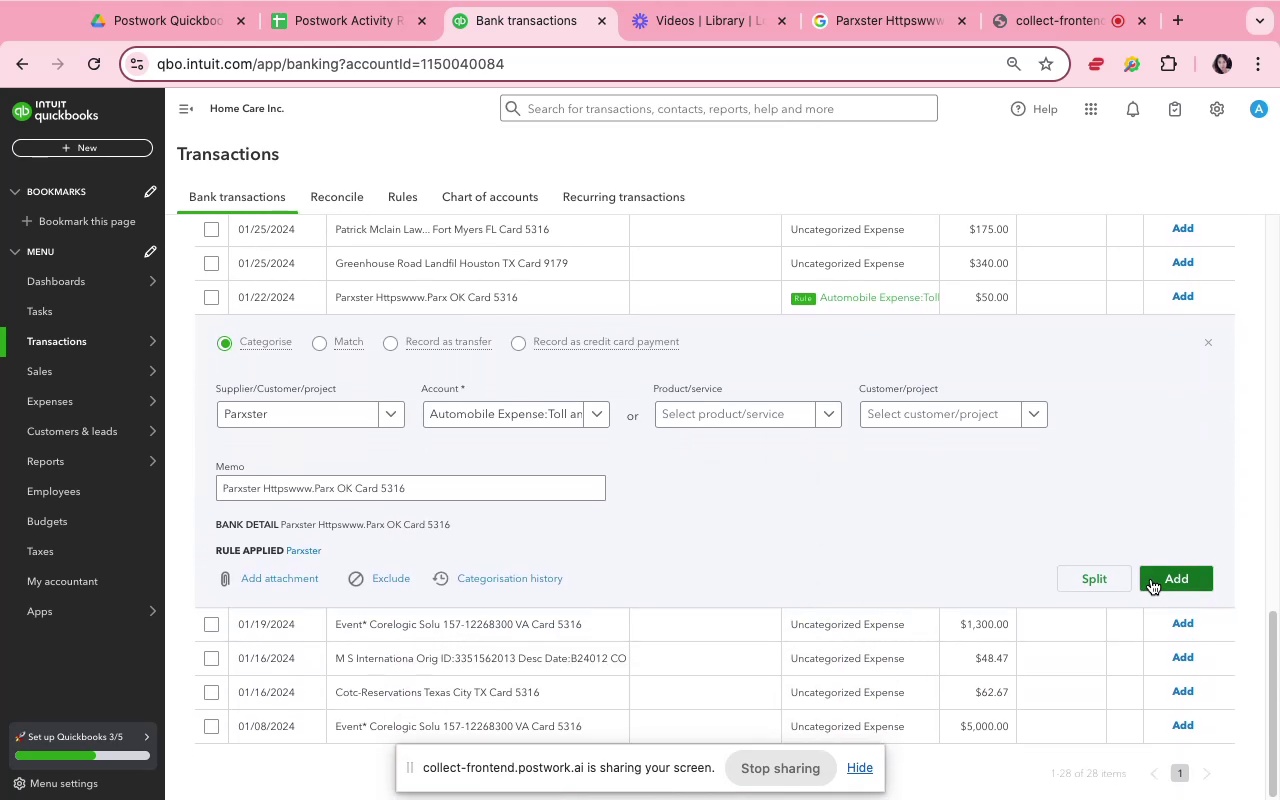 
left_click([1151, 578])
 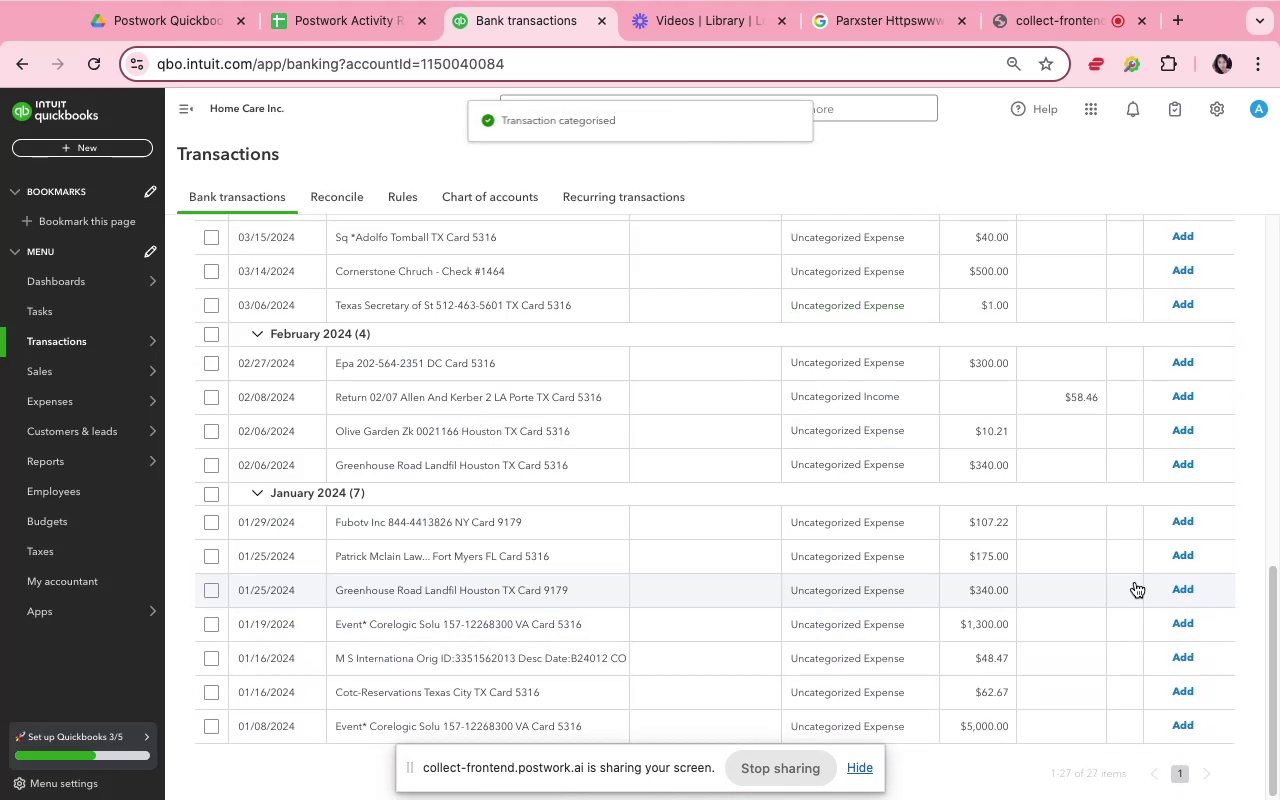 
scroll: coordinate [627, 672], scroll_direction: down, amount: 6.0
 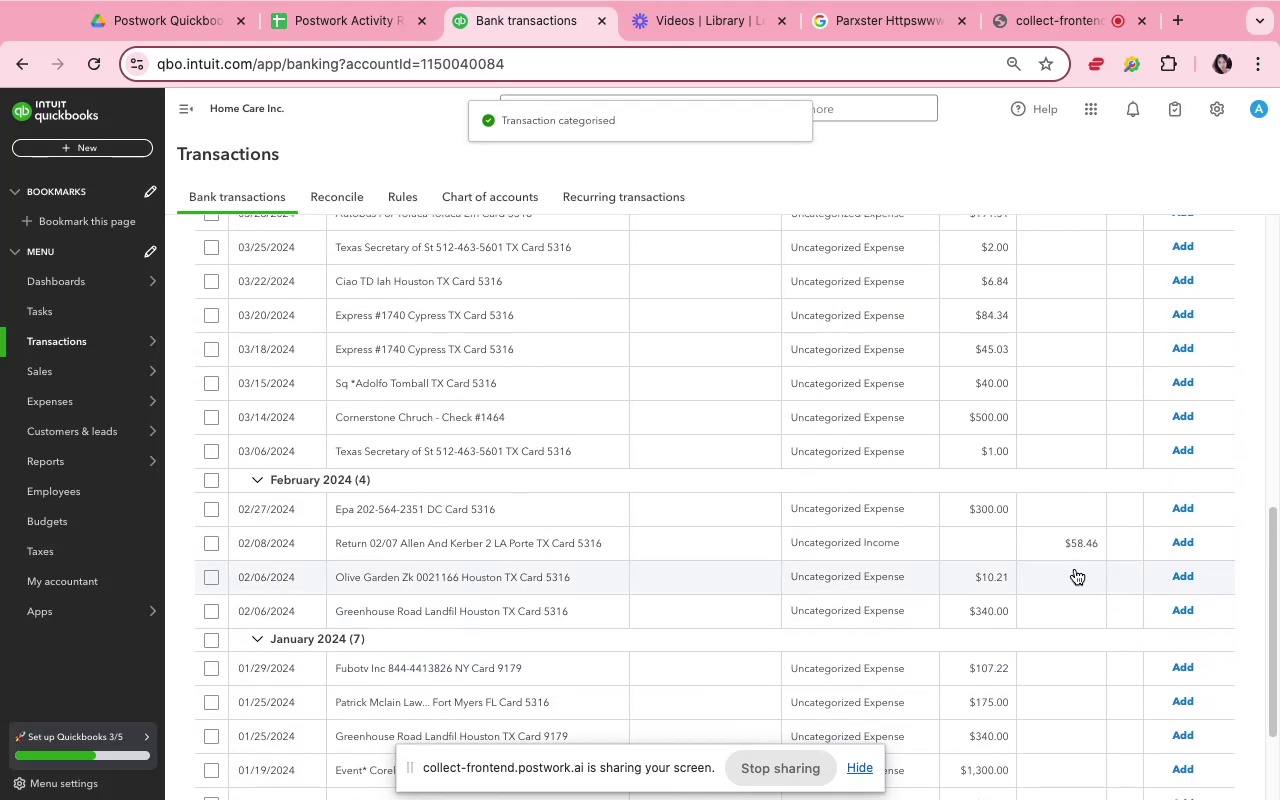 
scroll: coordinate [1077, 572], scroll_direction: up, amount: 13.0
 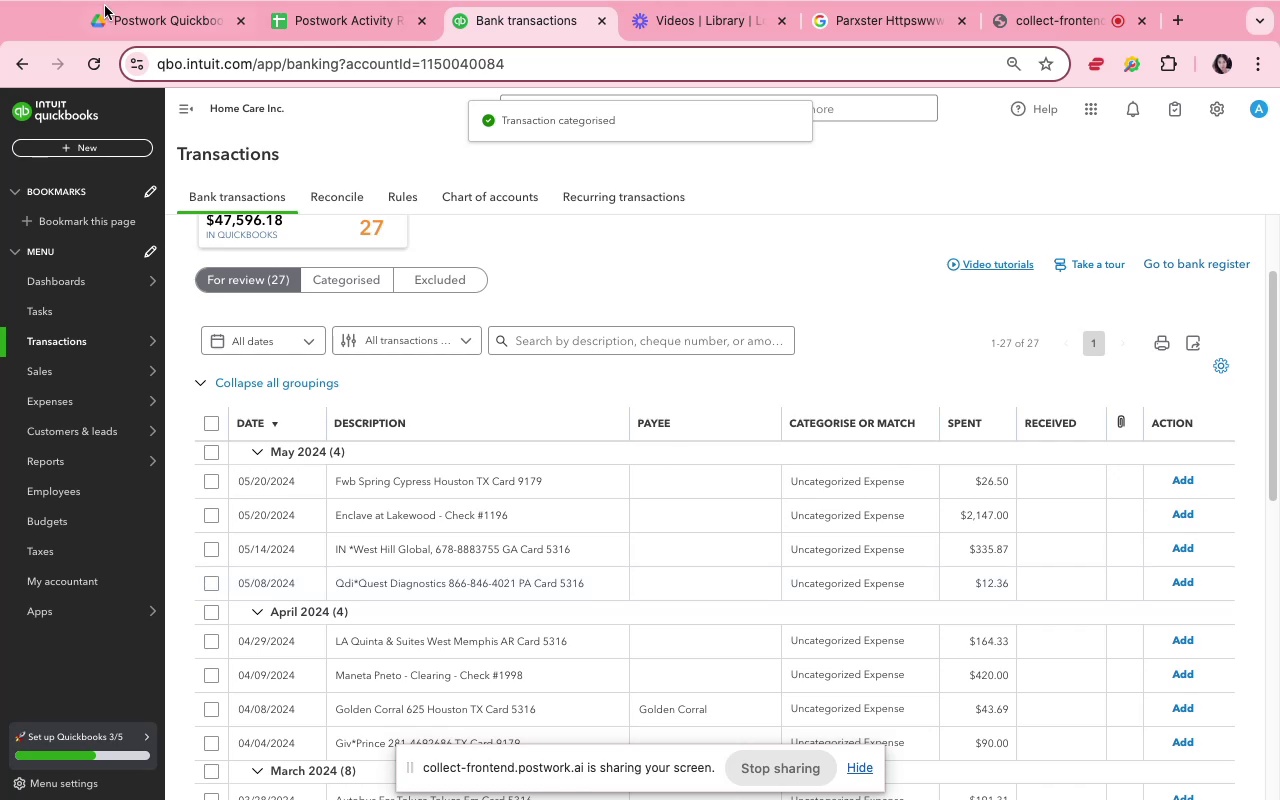 
left_click([98, 67])
 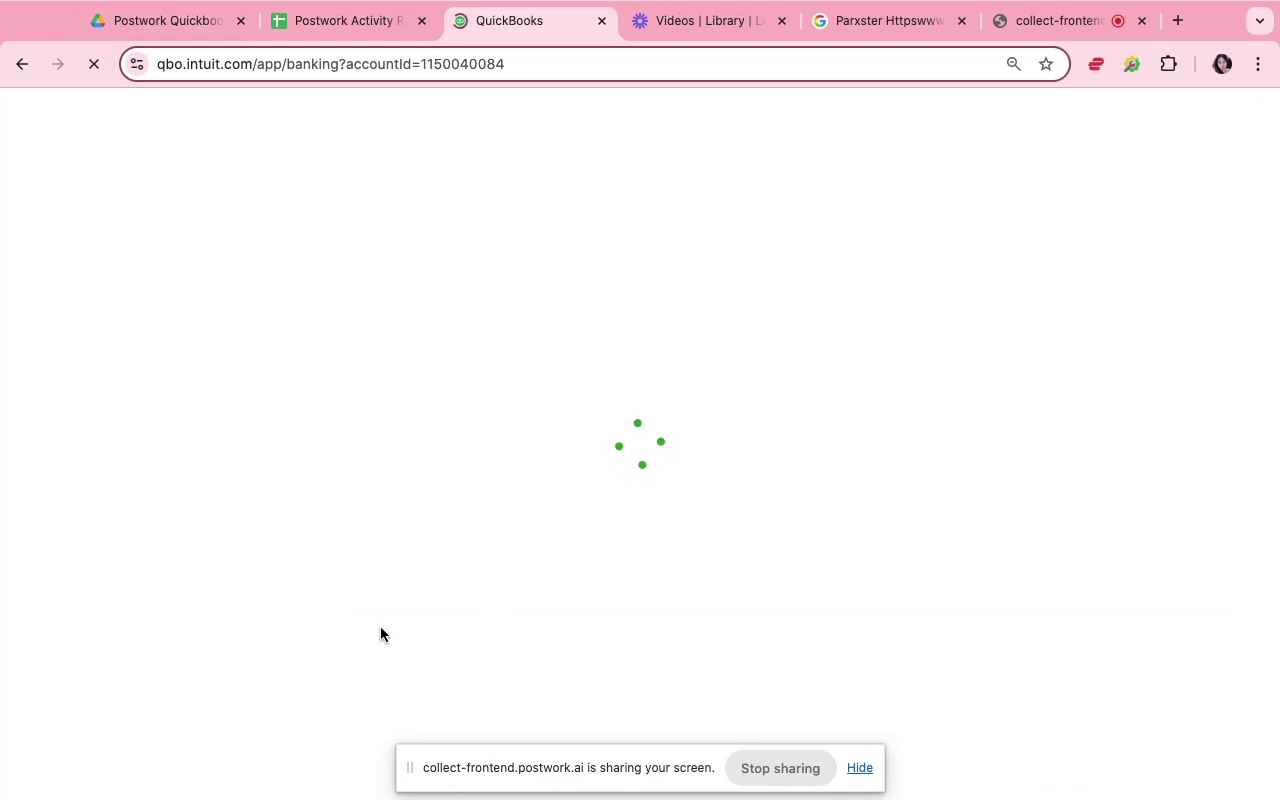 
scroll: coordinate [374, 635], scroll_direction: up, amount: 1.0
 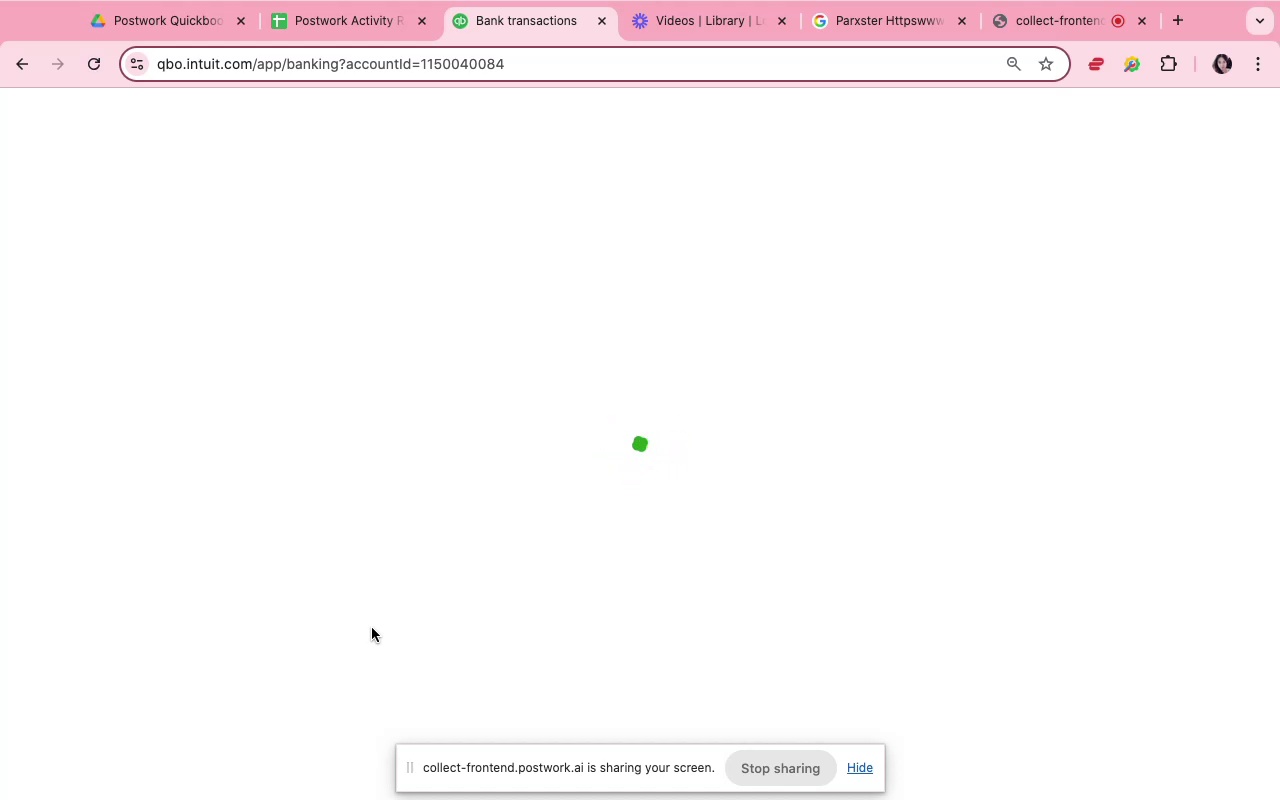 
wait(13.99)
 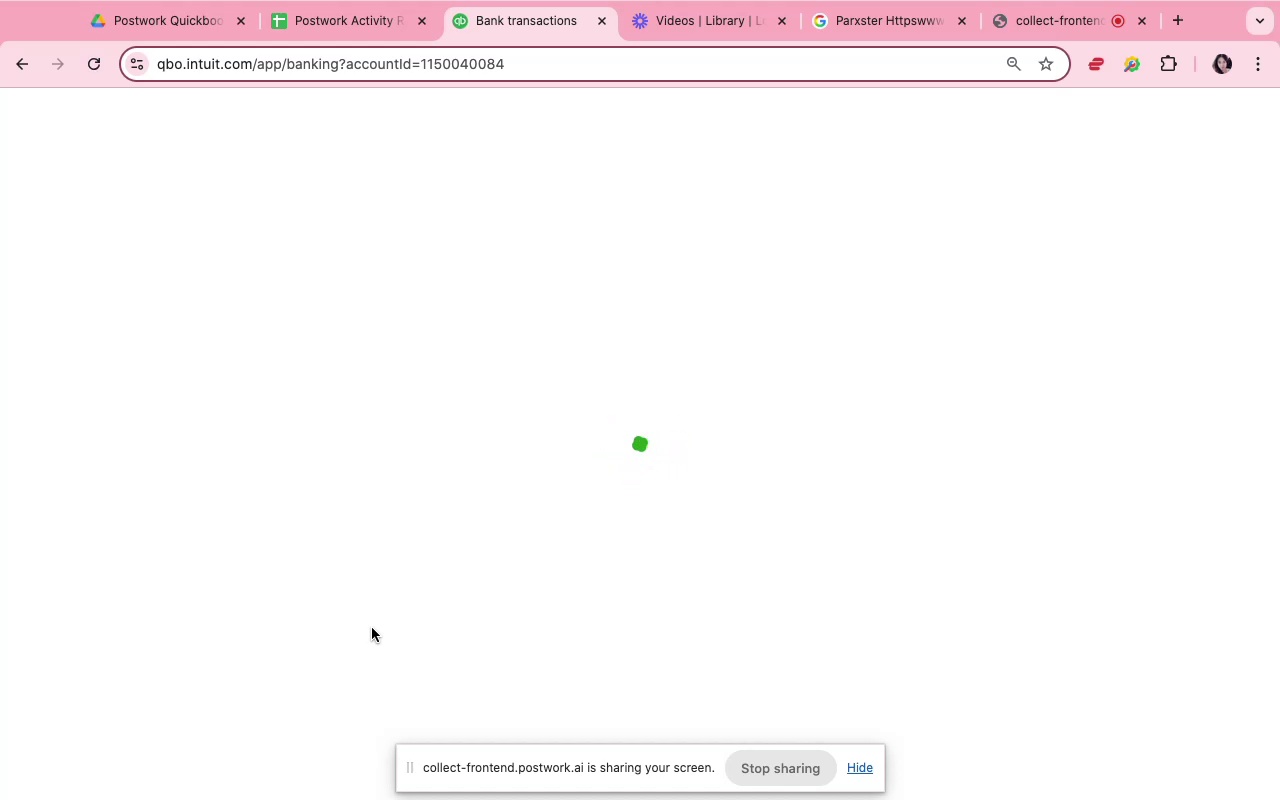 
scroll: coordinate [624, 504], scroll_direction: down, amount: 9.0
 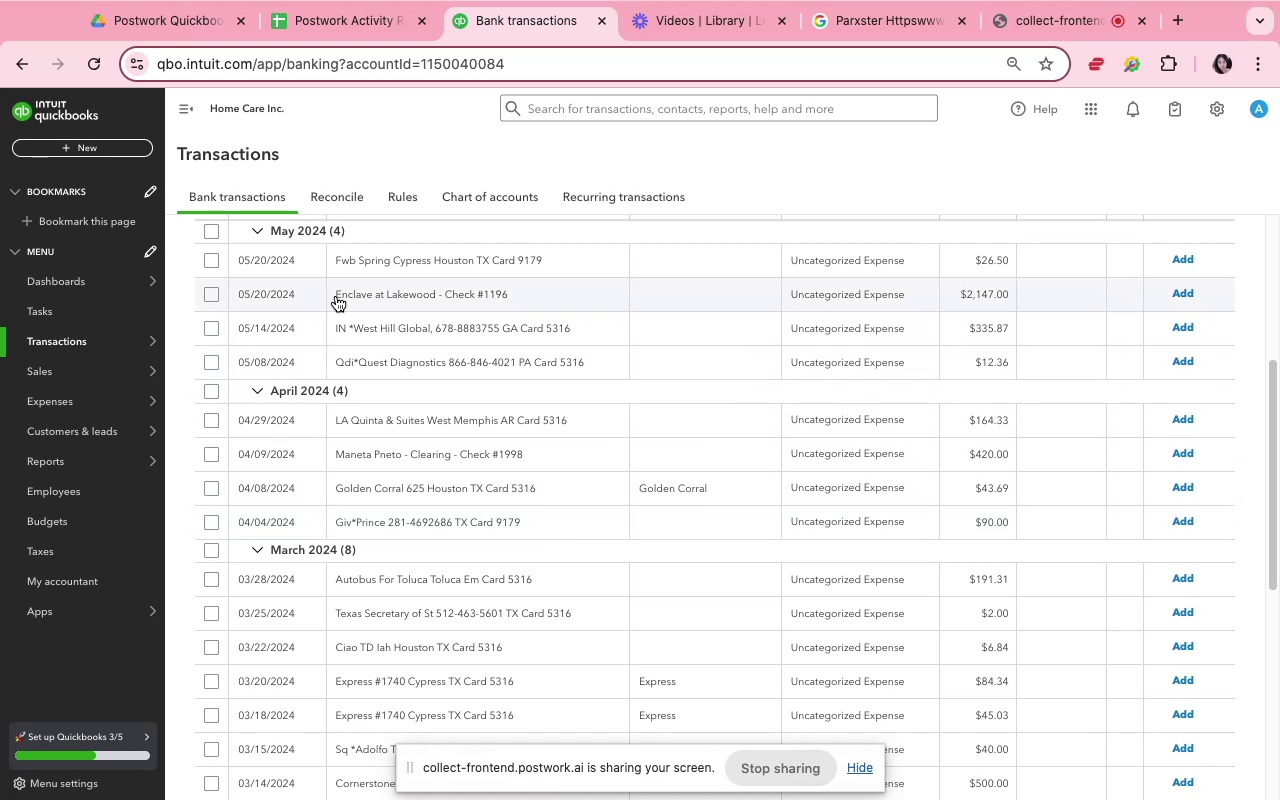 
wait(8.34)
 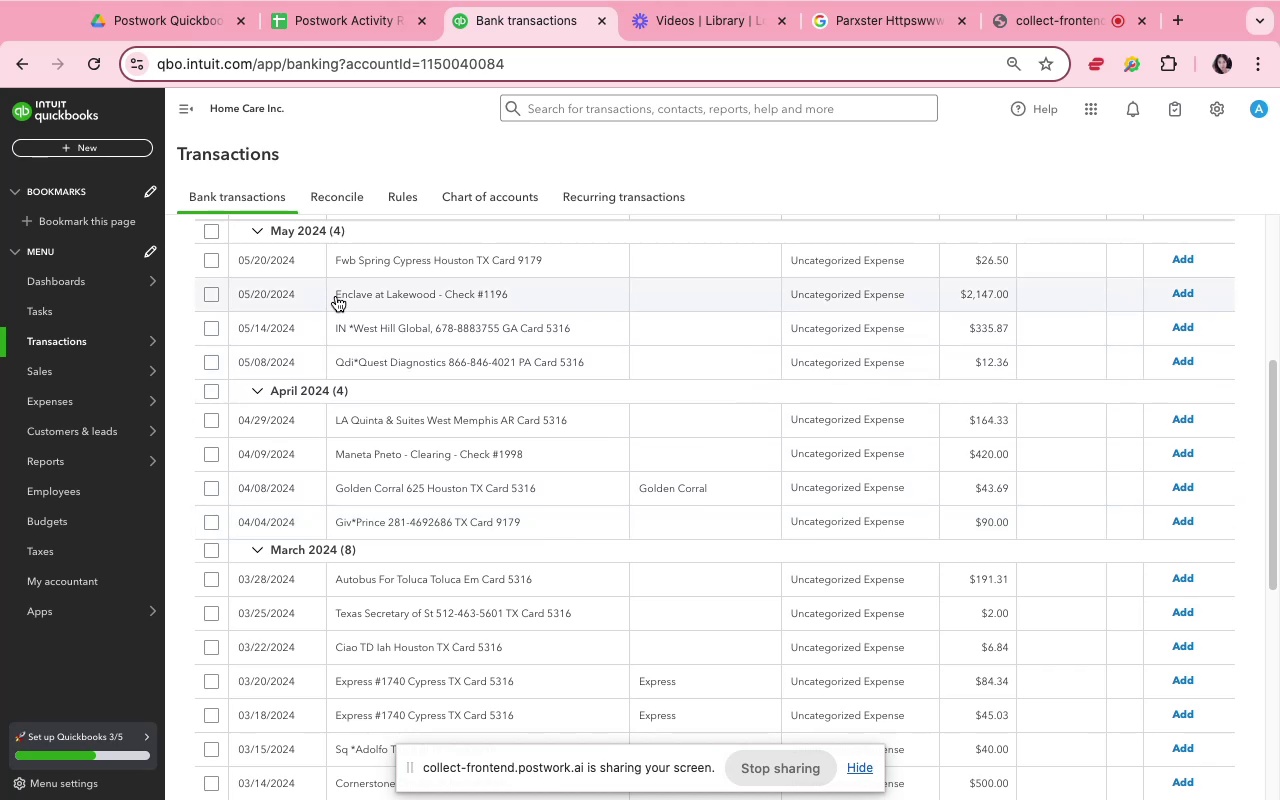 
left_click_drag(start_coordinate=[477, 264], to_coordinate=[324, 268])
 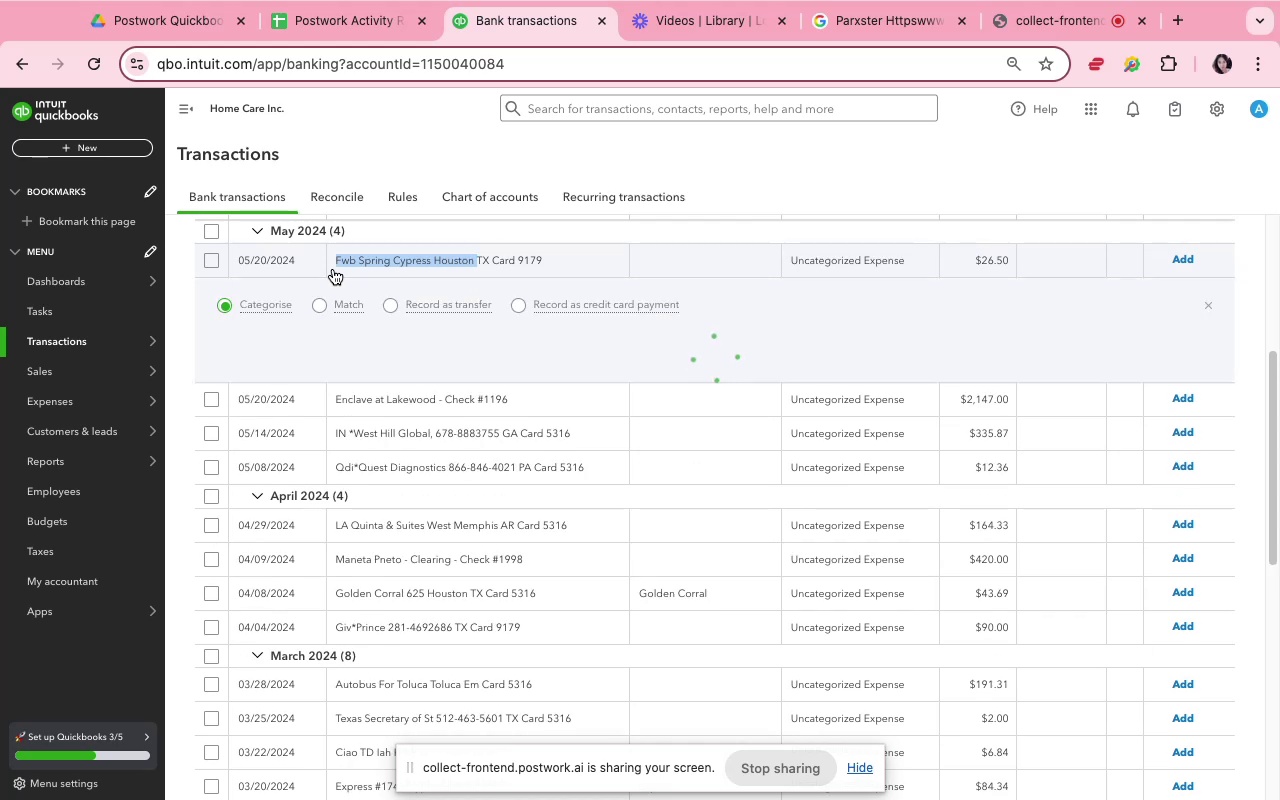 
key(Meta+C)
 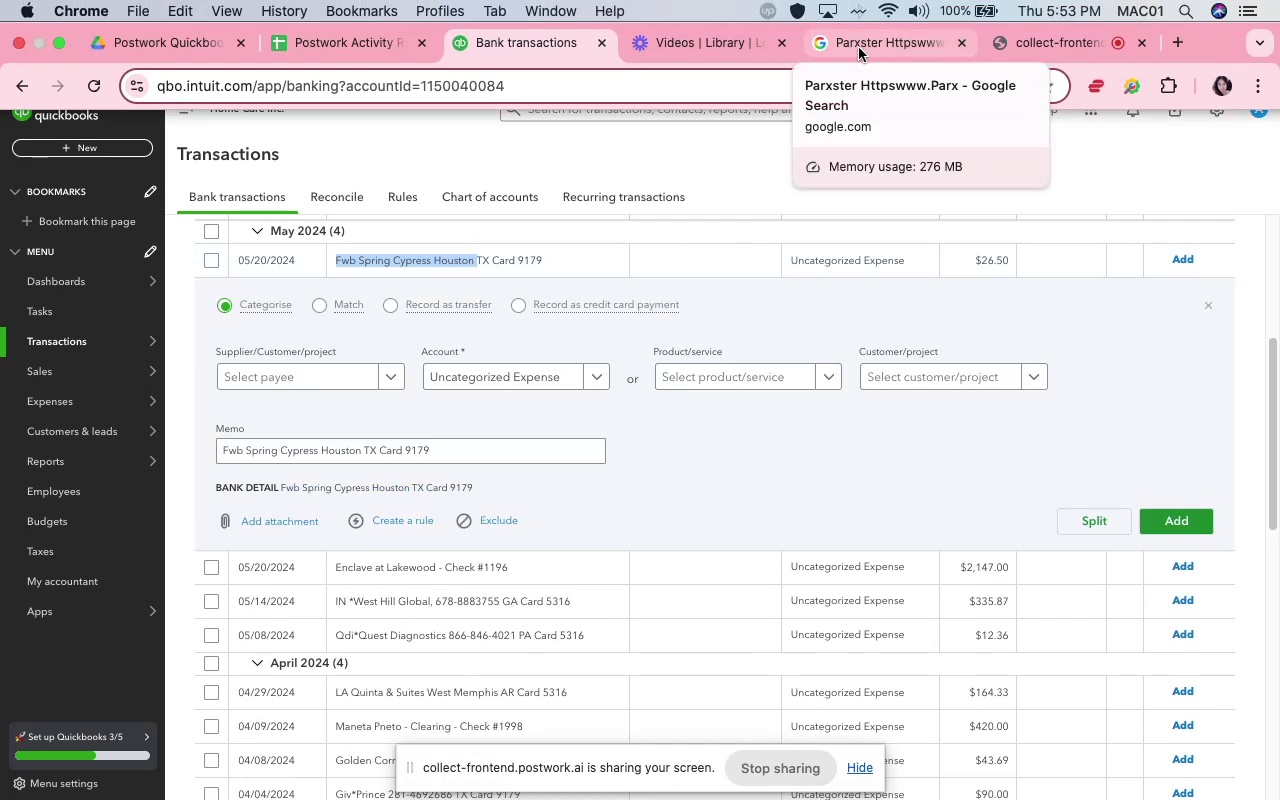 
left_click([859, 48])
 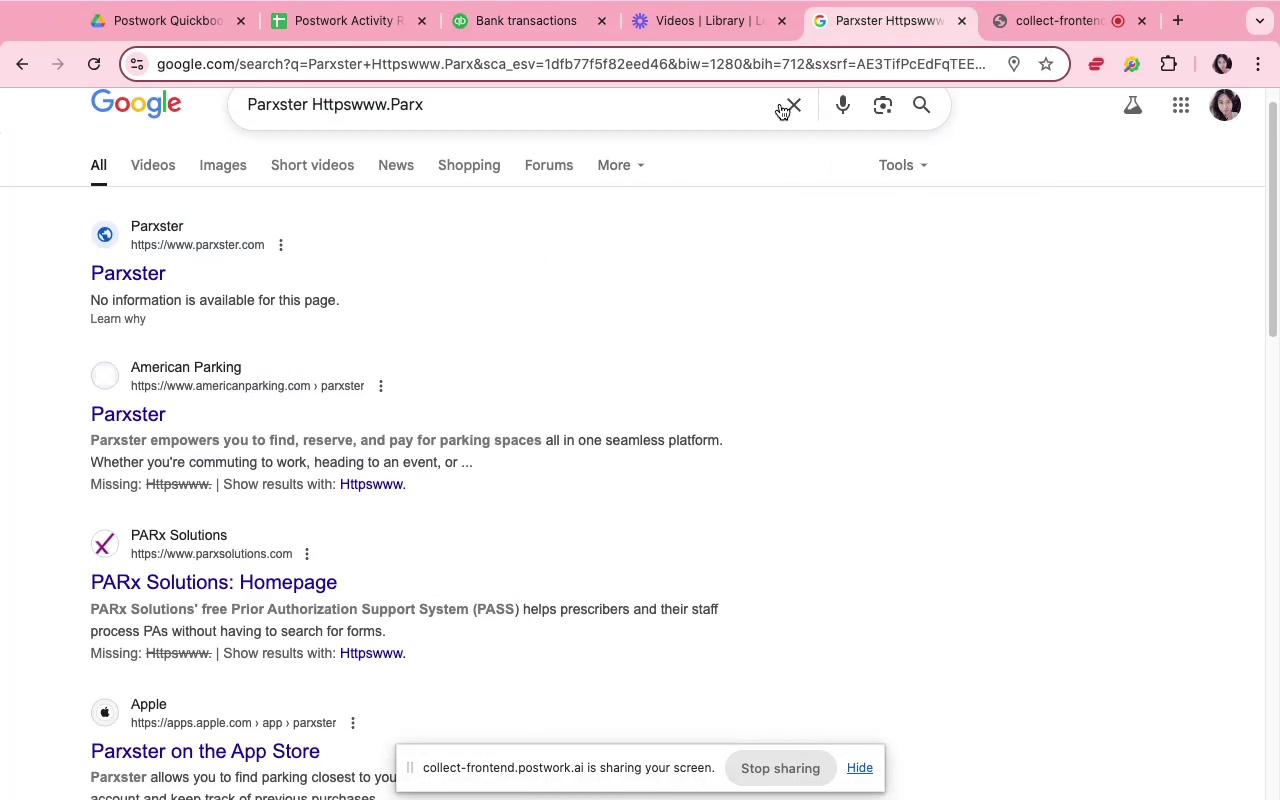 
key(Meta+V)
 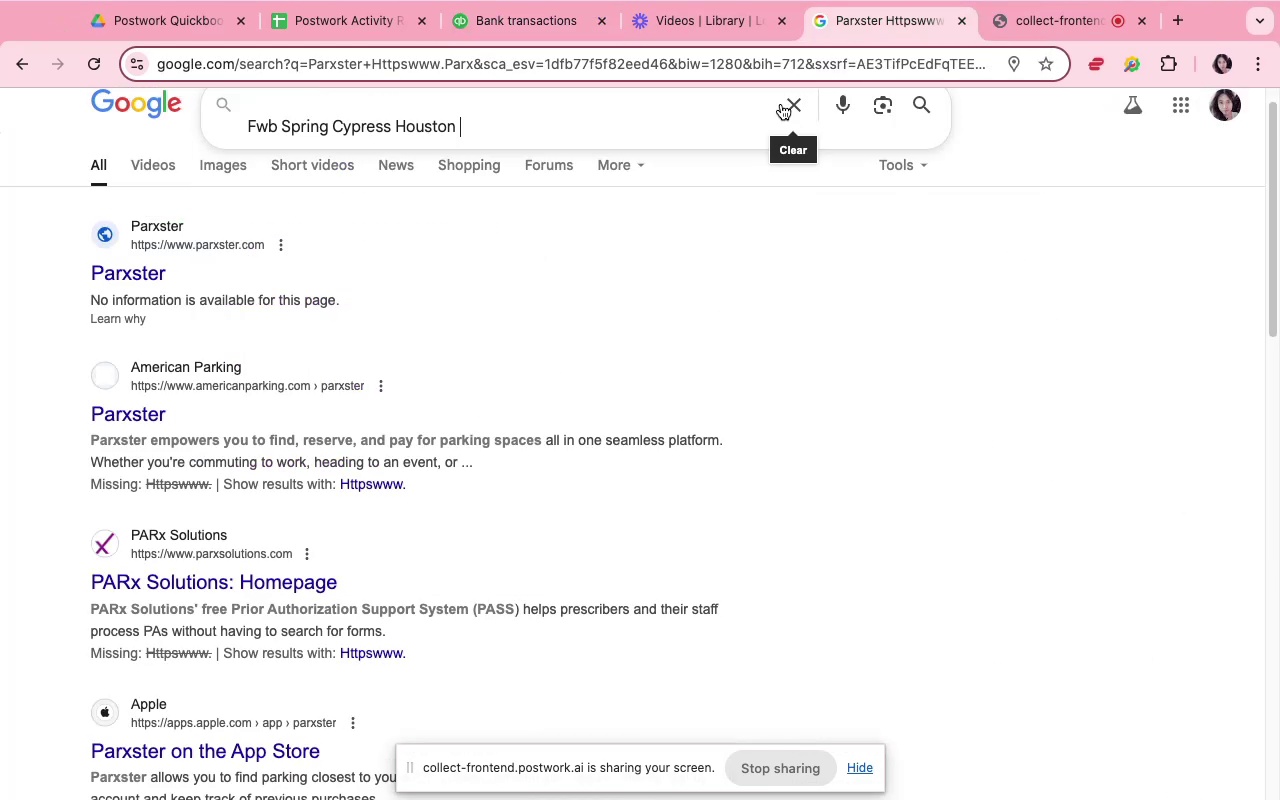 
key(Enter)
 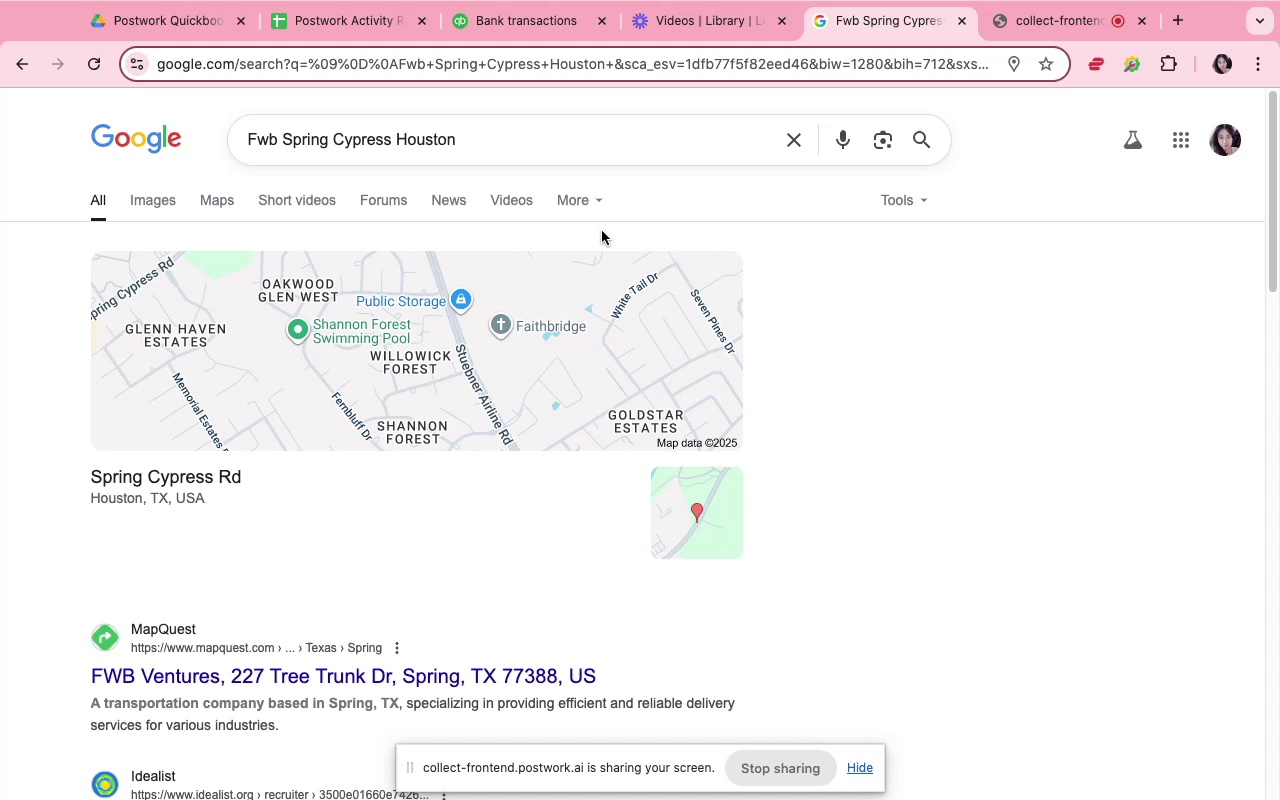 
scroll: coordinate [332, 494], scroll_direction: down, amount: 3.0
 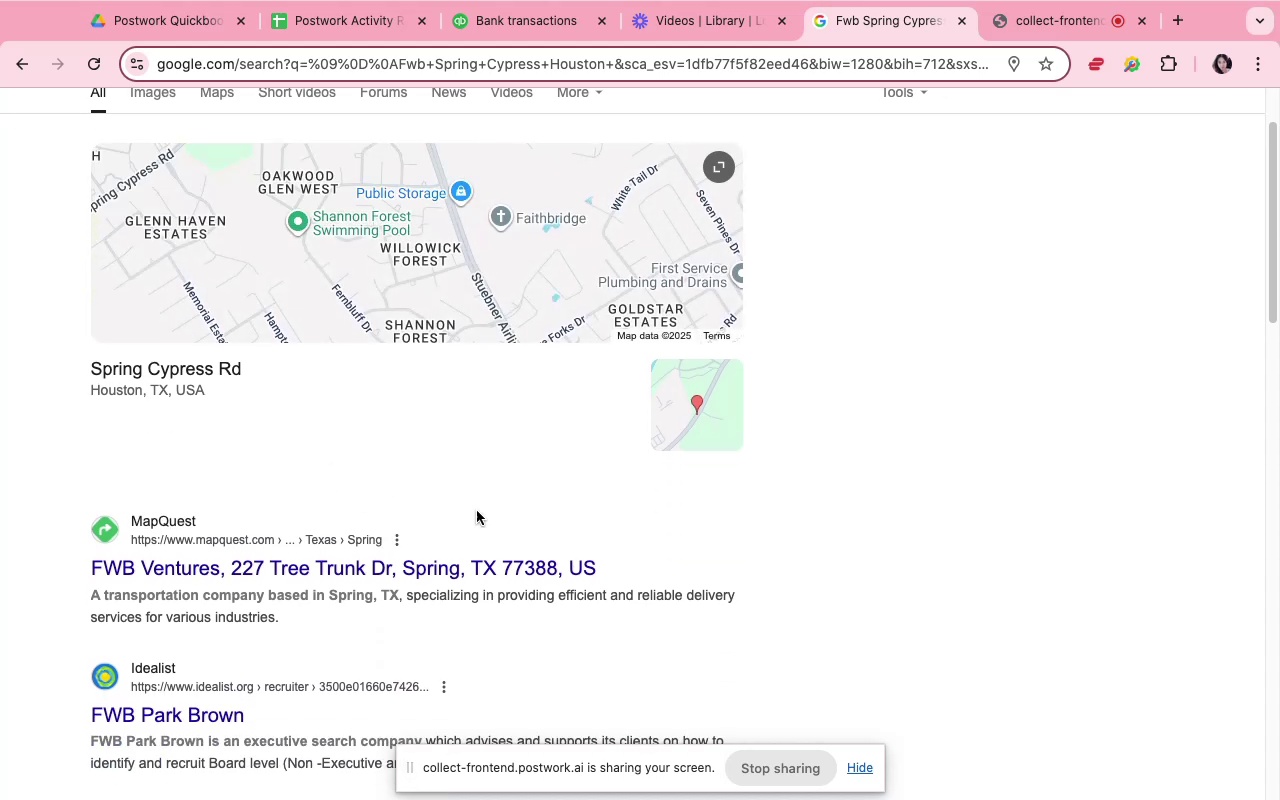 
scroll: coordinate [1099, 149], scroll_direction: up, amount: 16.0
 